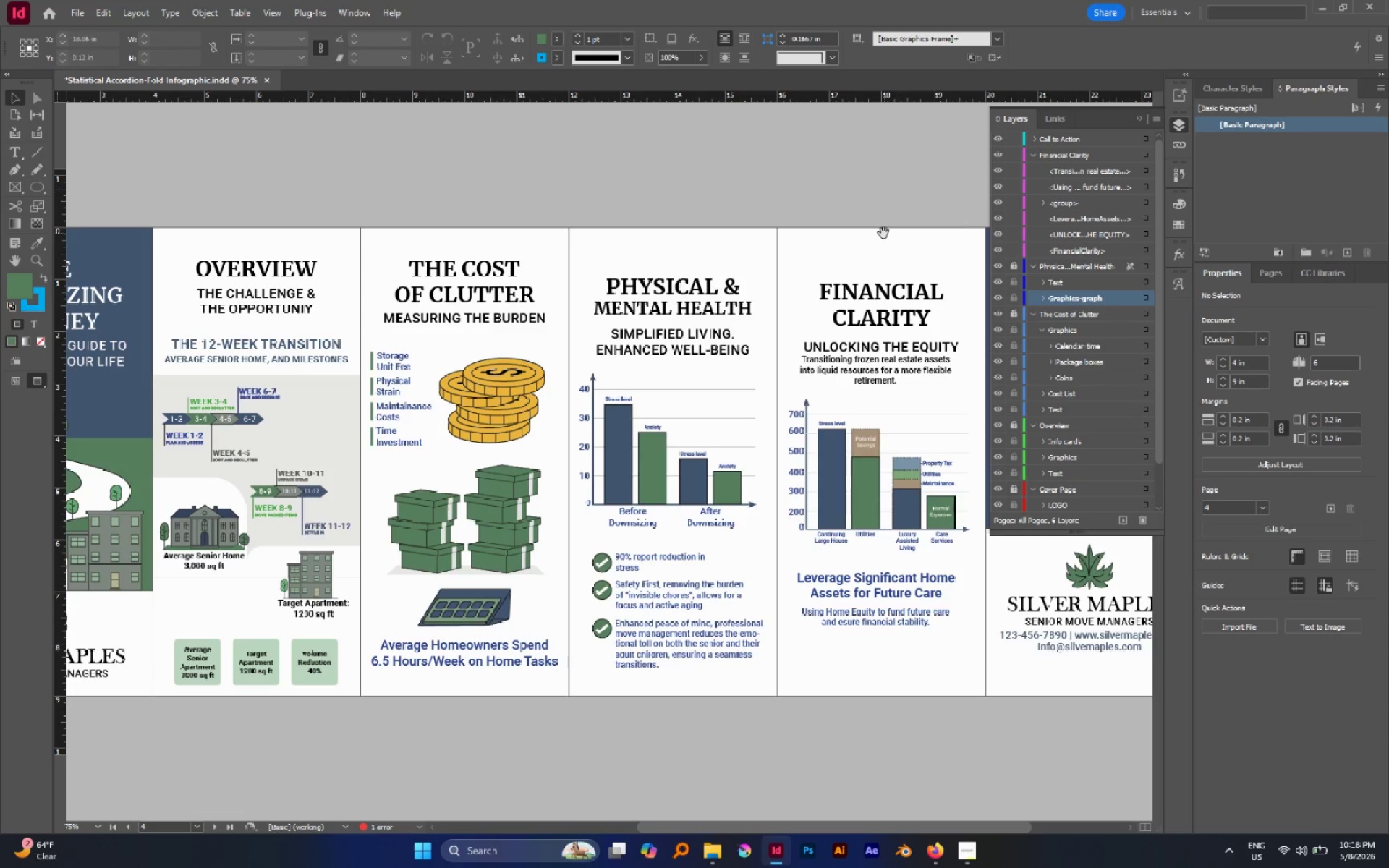 
hold_key(key=Space, duration=0.61)
 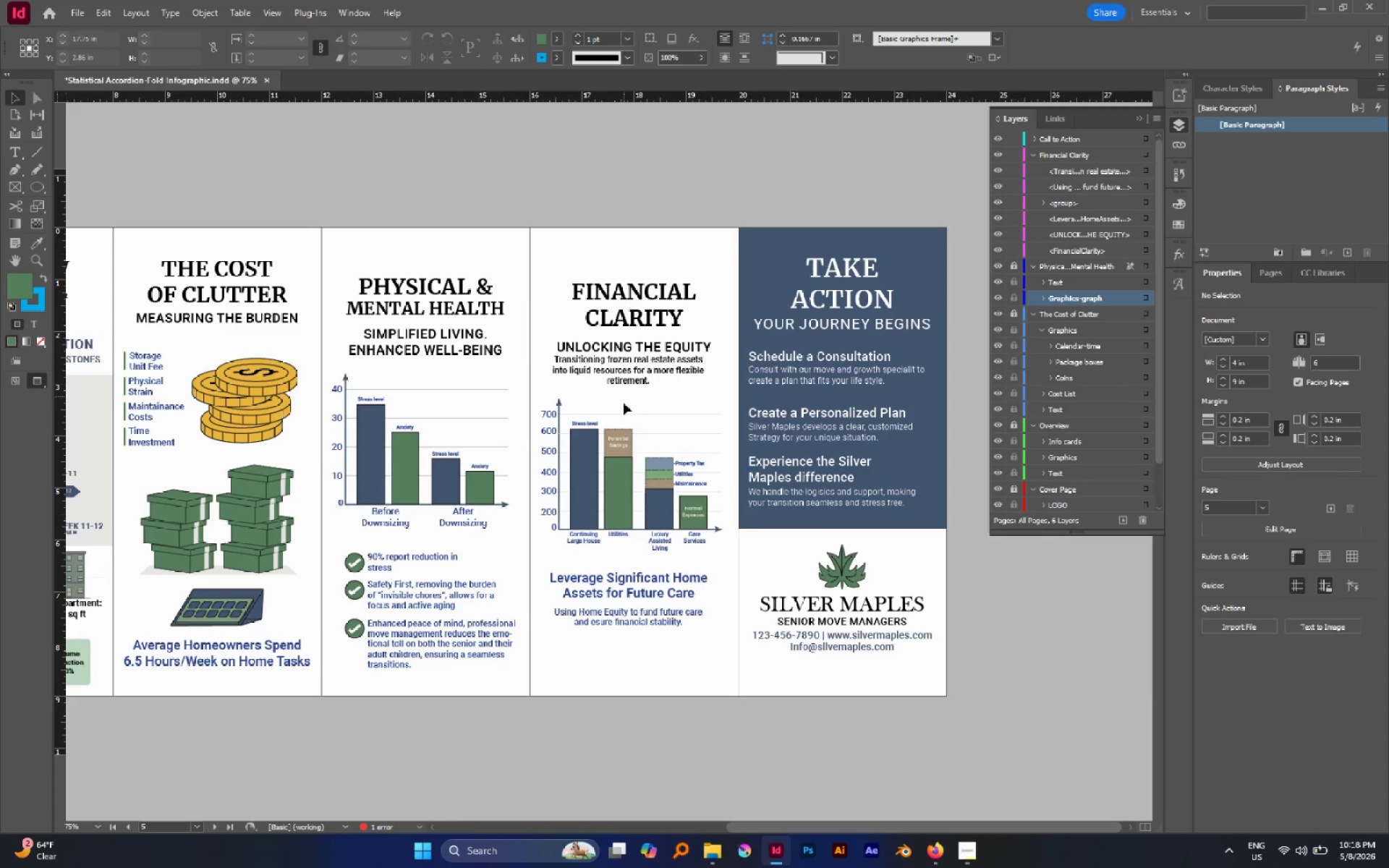 
left_click_drag(start_coordinate=[882, 233], to_coordinate=[635, 233])
 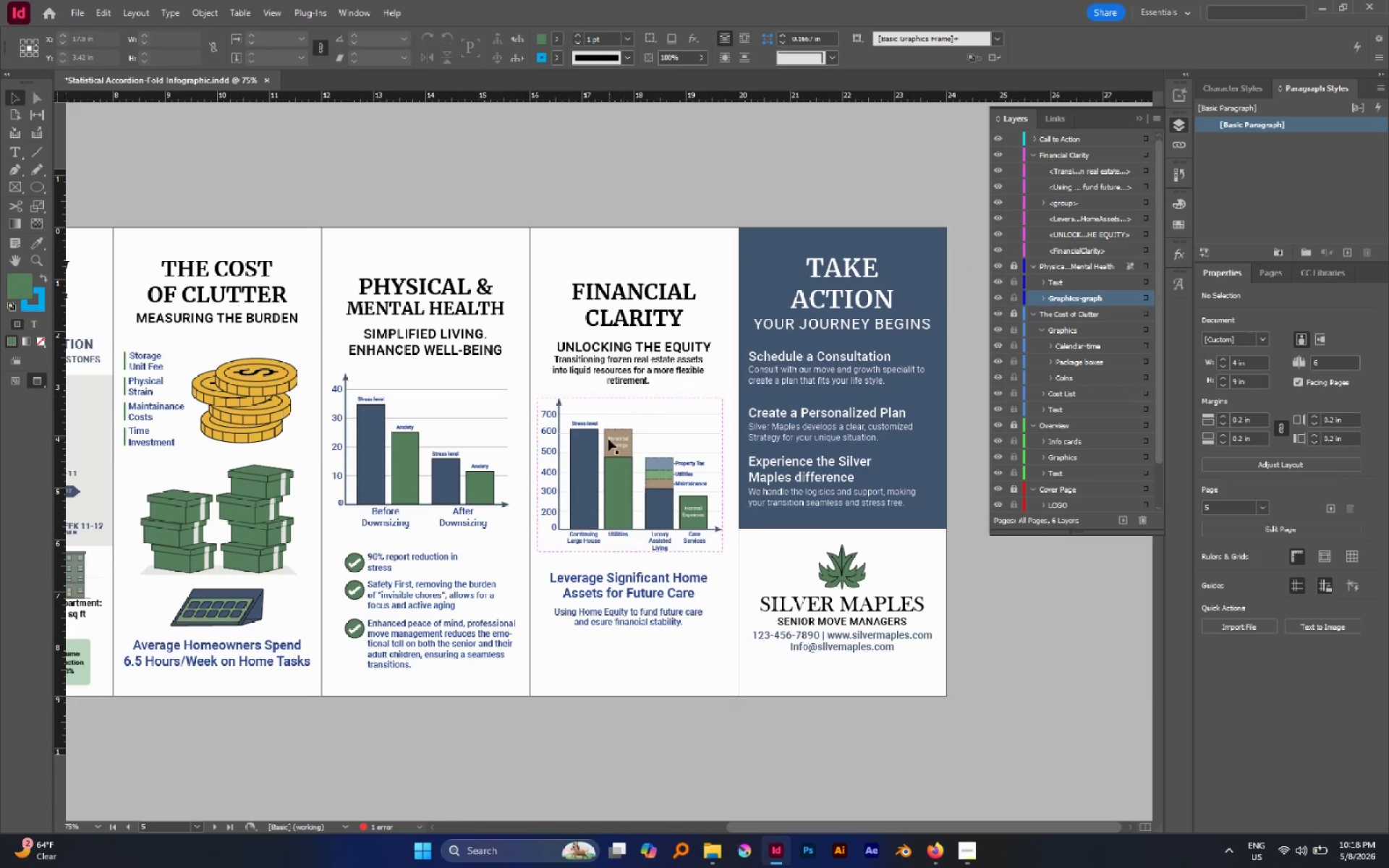 
left_click([608, 441])
 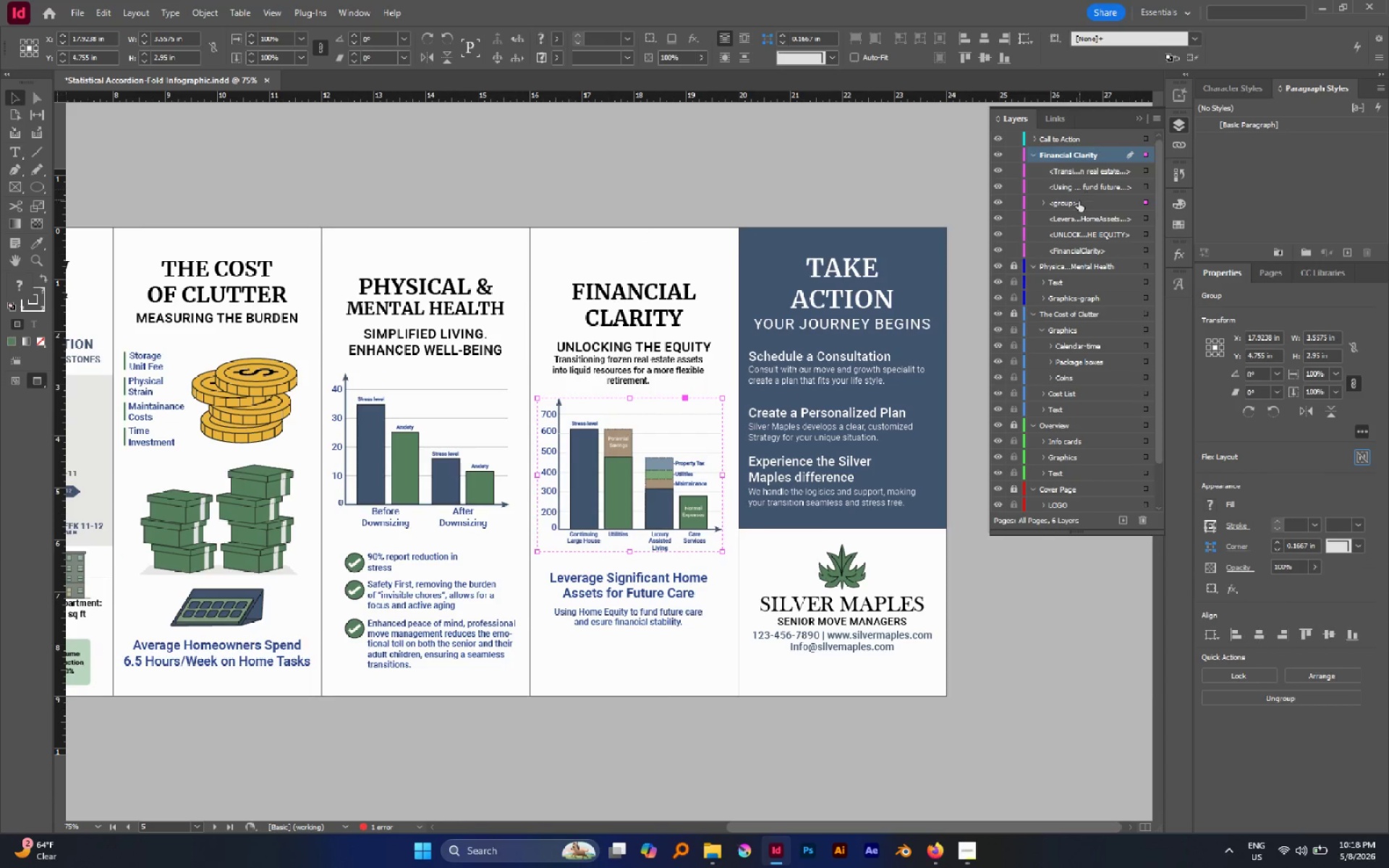 
double_click([1077, 202])
 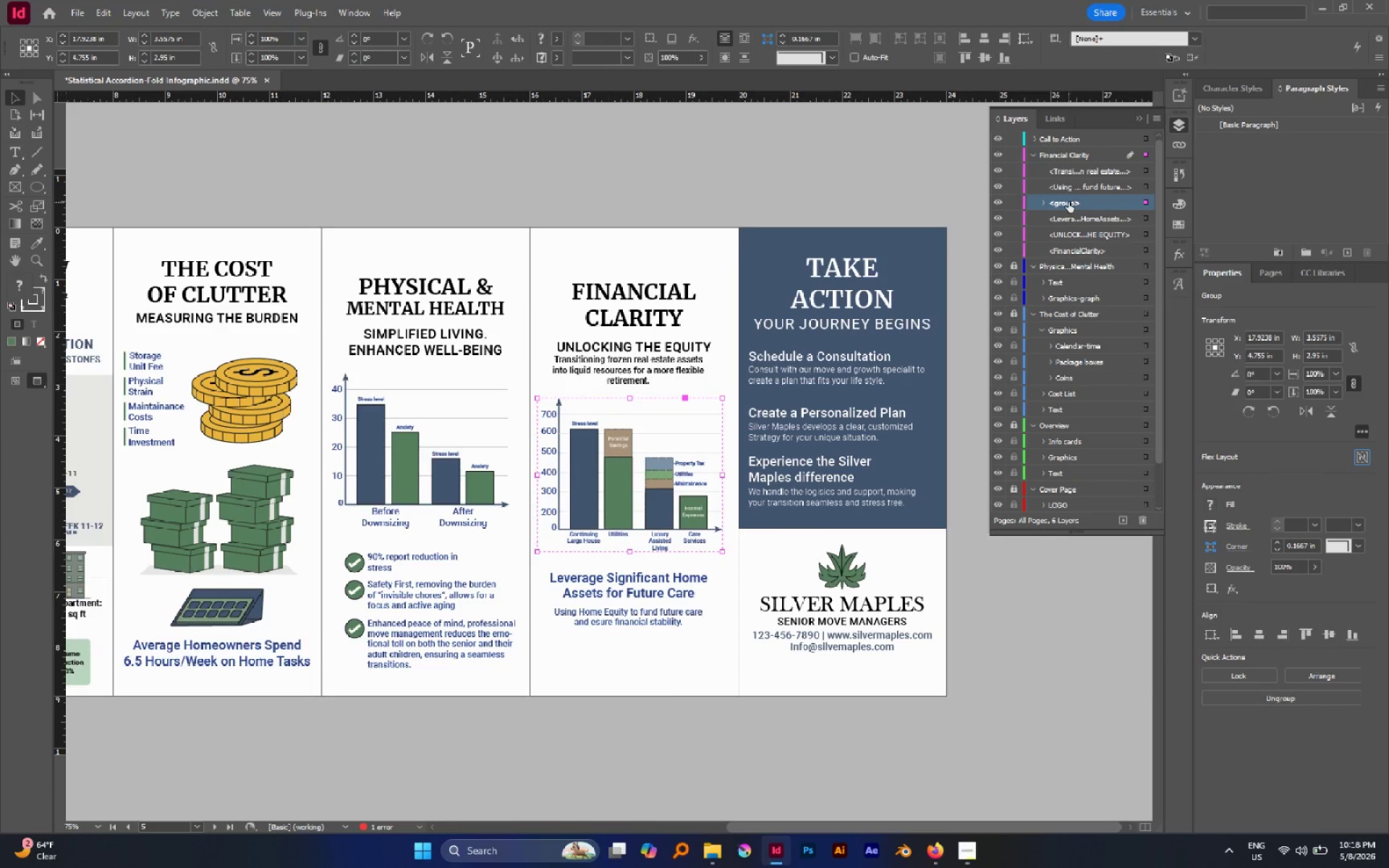 
triple_click([1069, 202])
 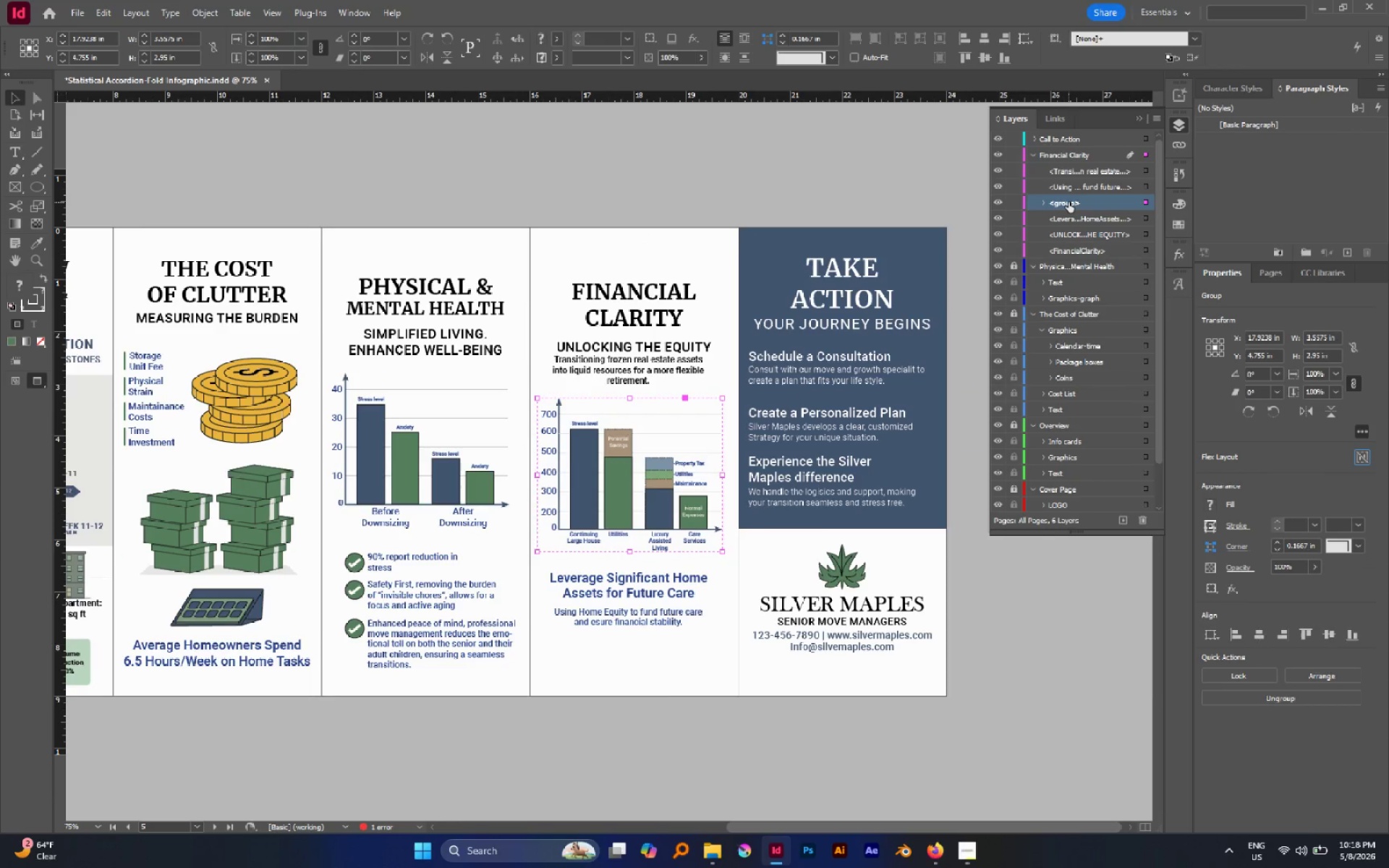 
triple_click([1069, 202])
 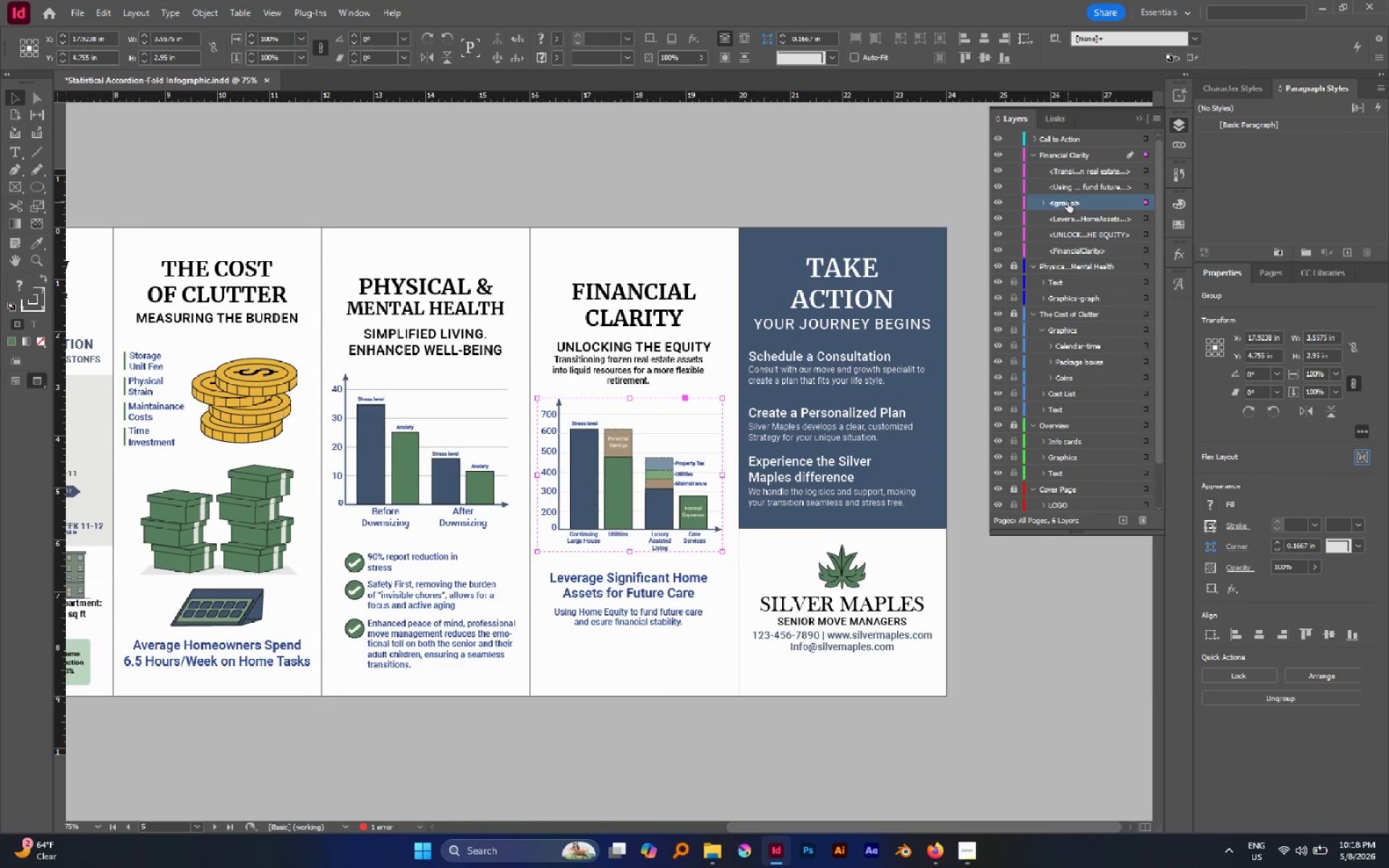 
triple_click([1068, 202])
 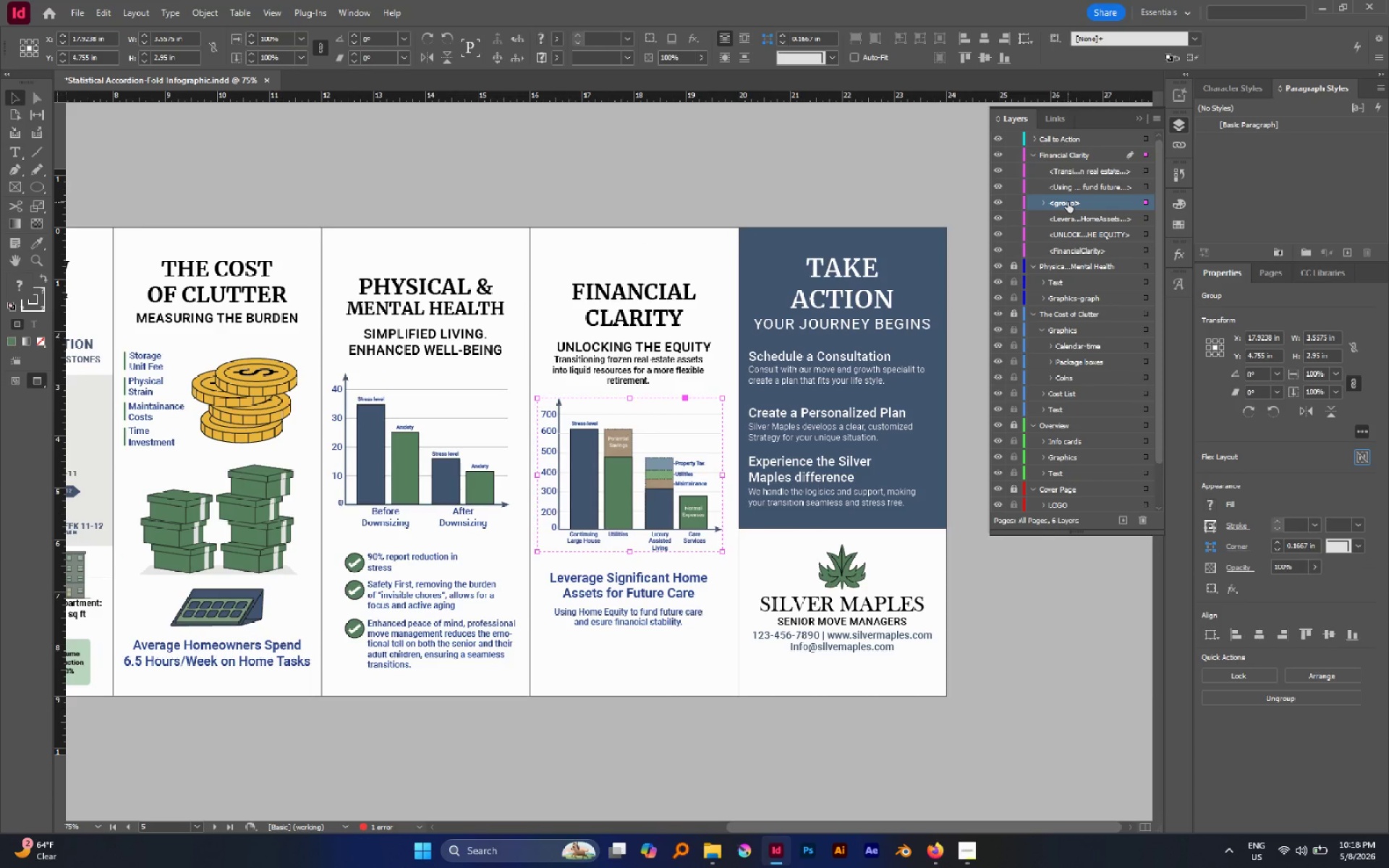 
triple_click([1068, 202])
 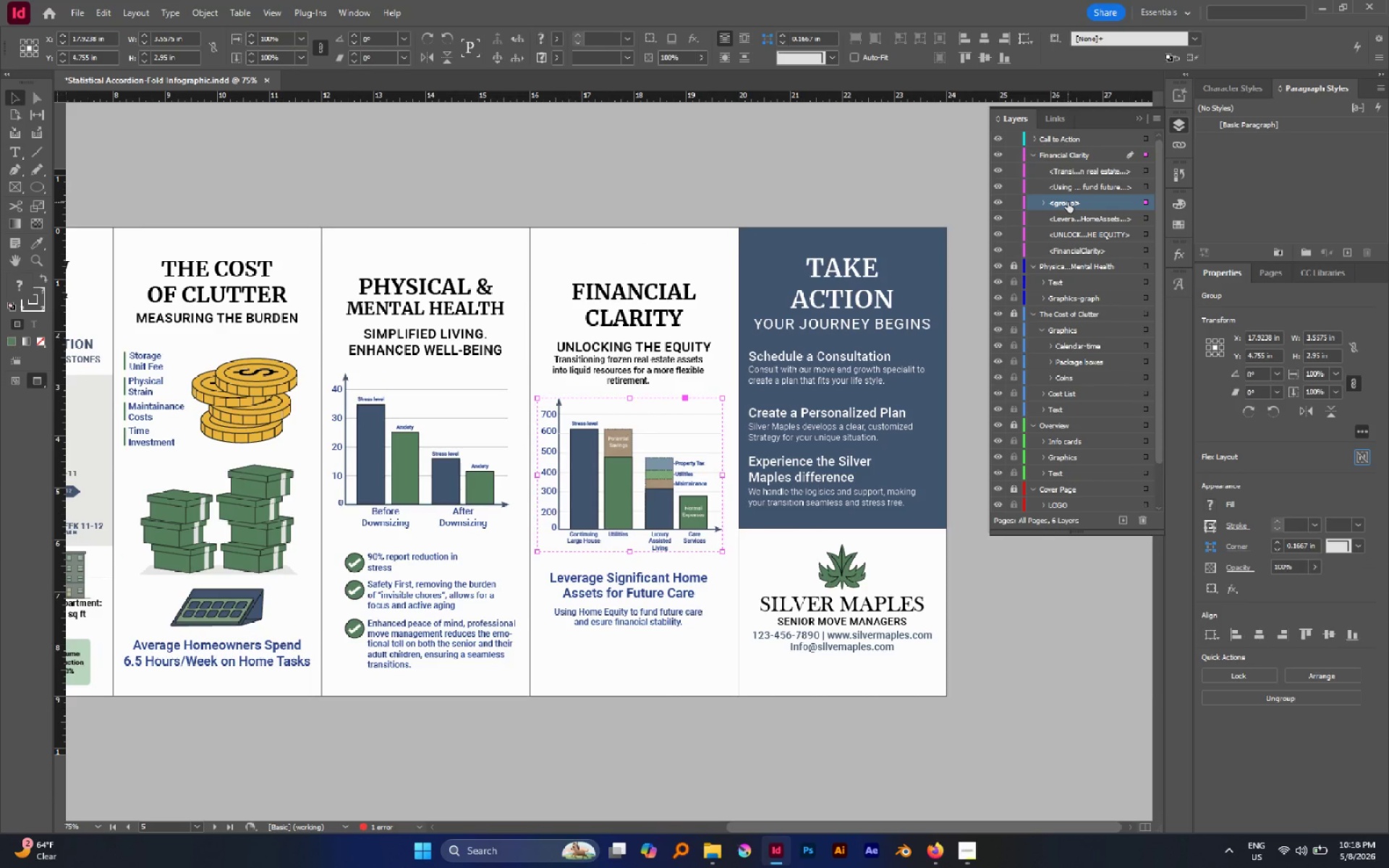 
triple_click([1068, 202])
 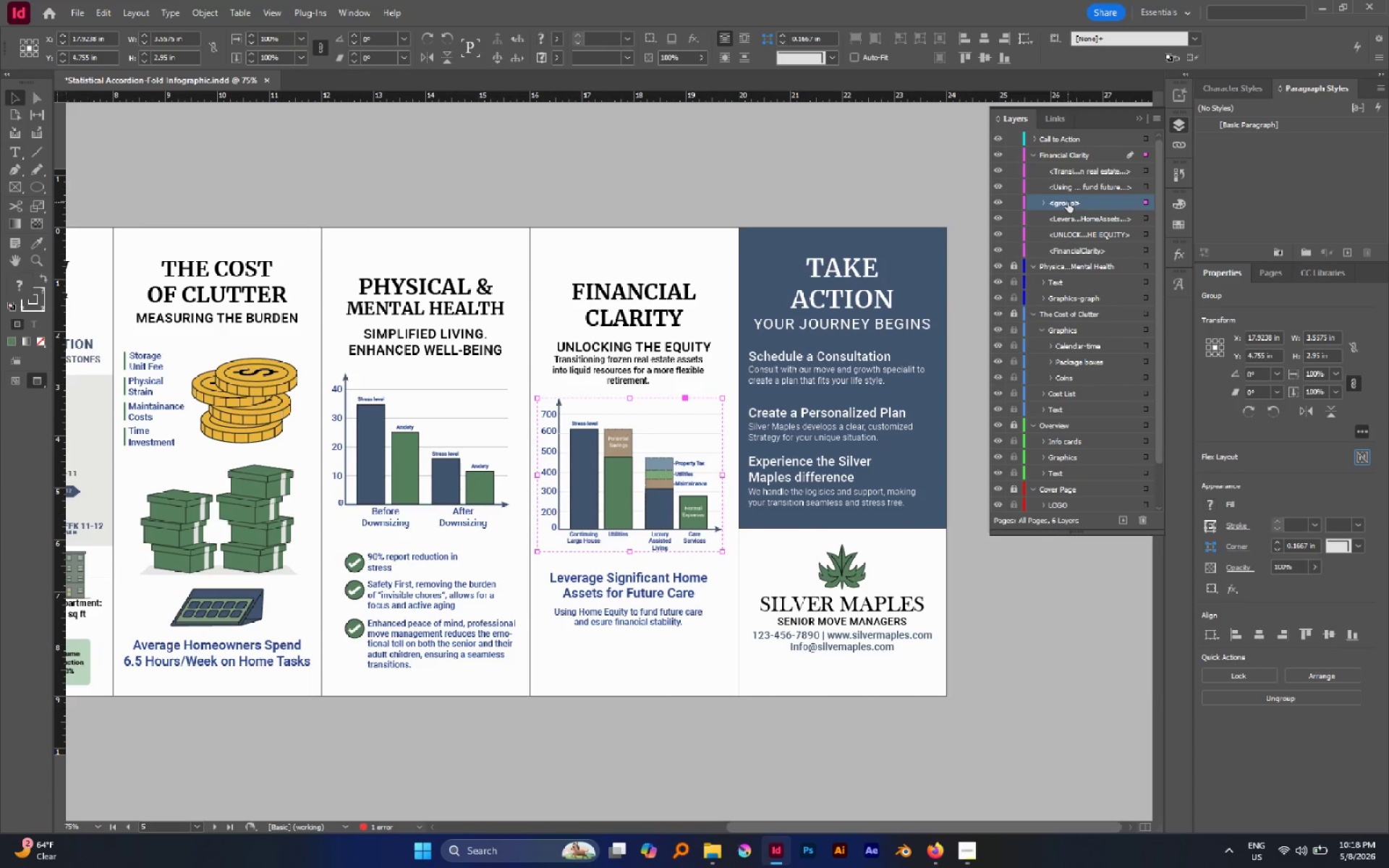 
triple_click([1068, 202])
 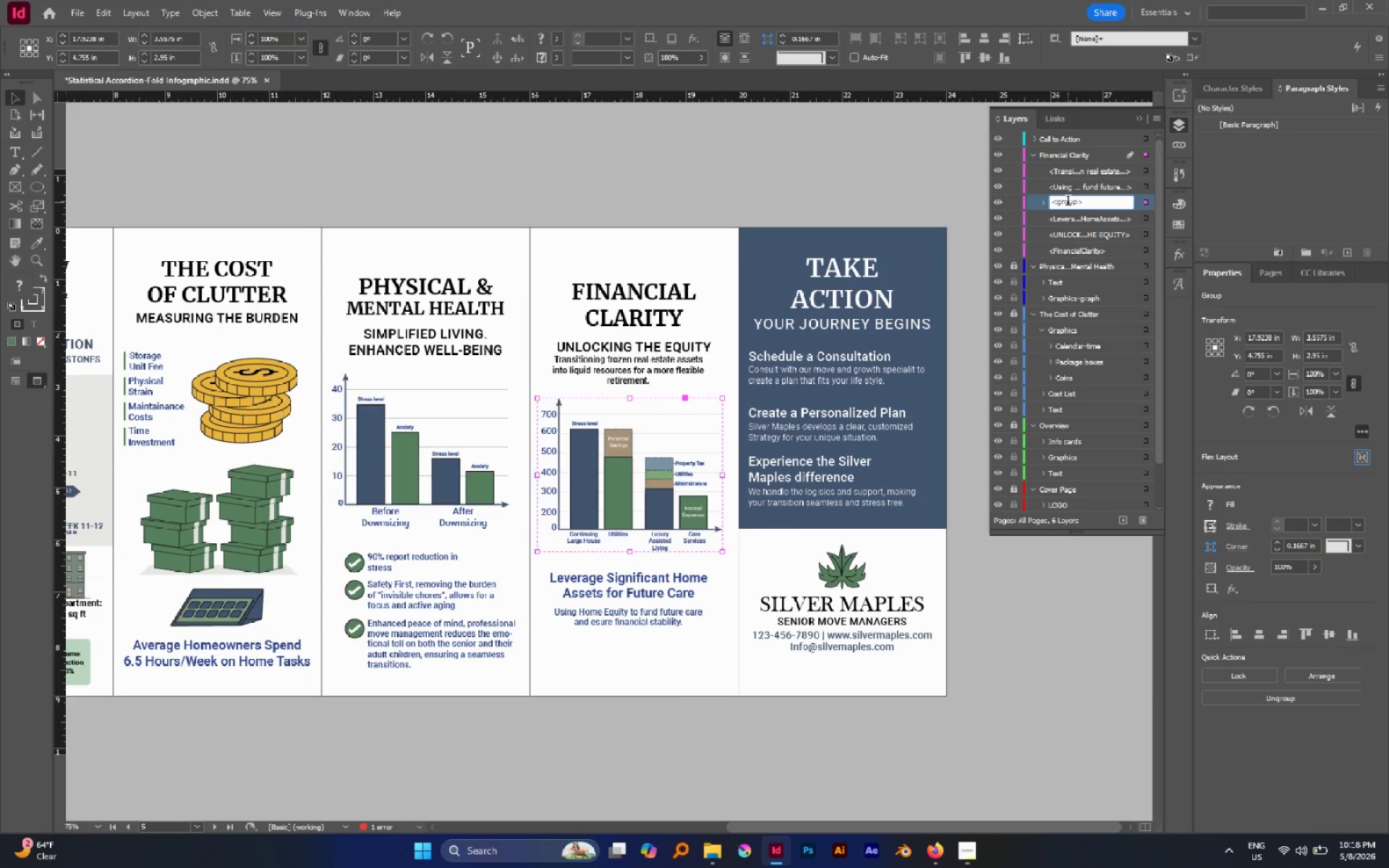 
triple_click([1068, 202])
 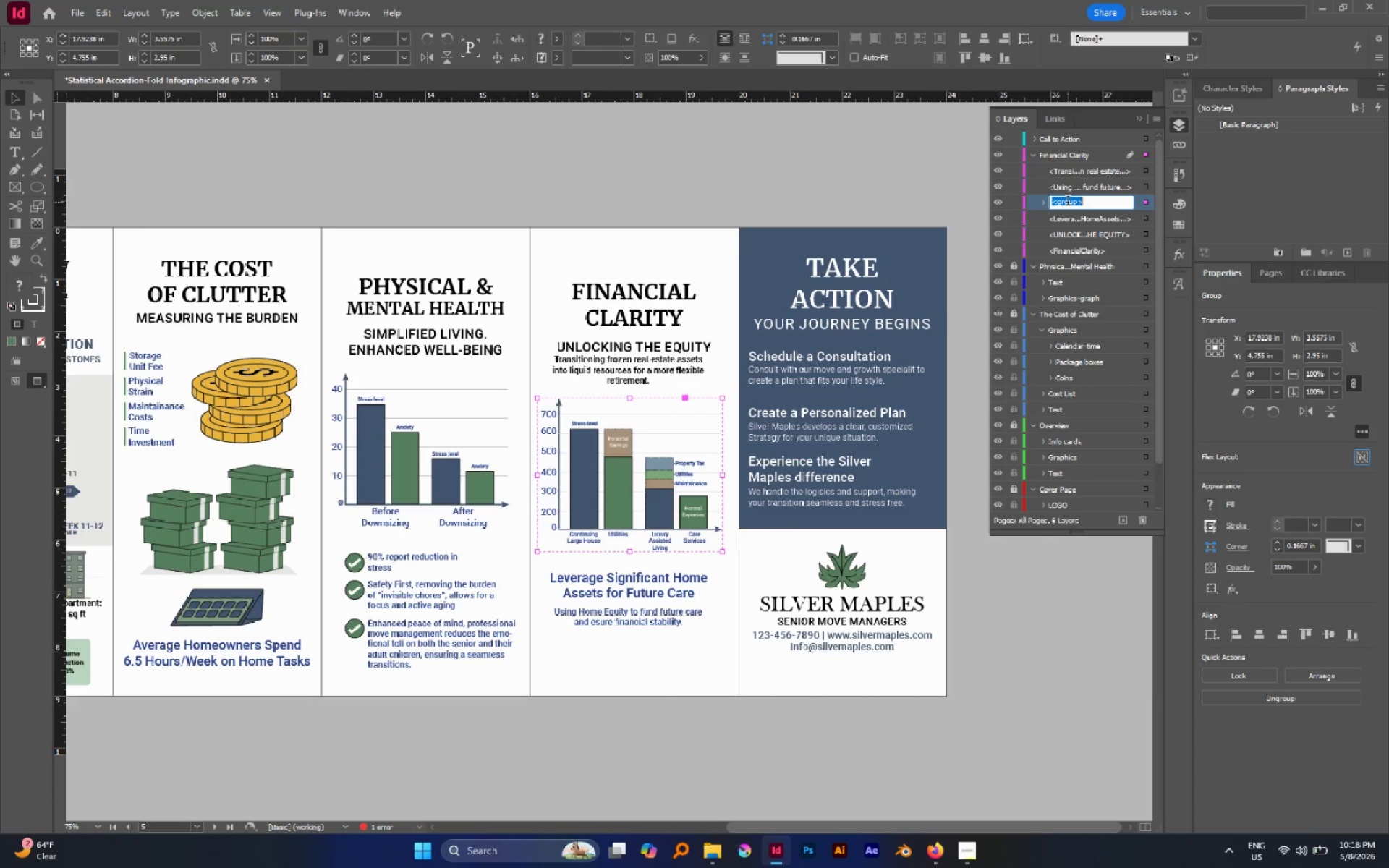 
triple_click([1068, 202])
 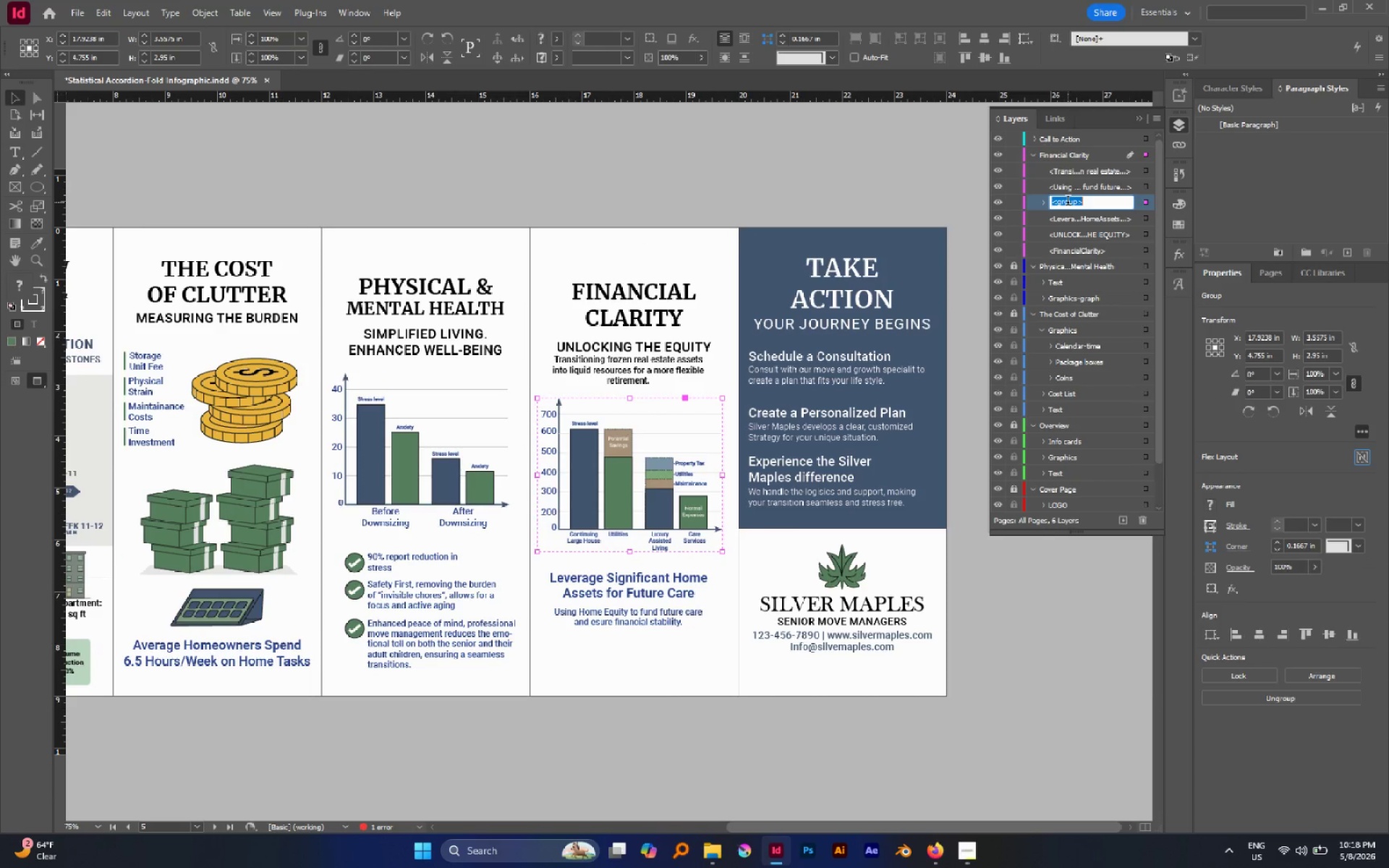 
triple_click([1068, 202])
 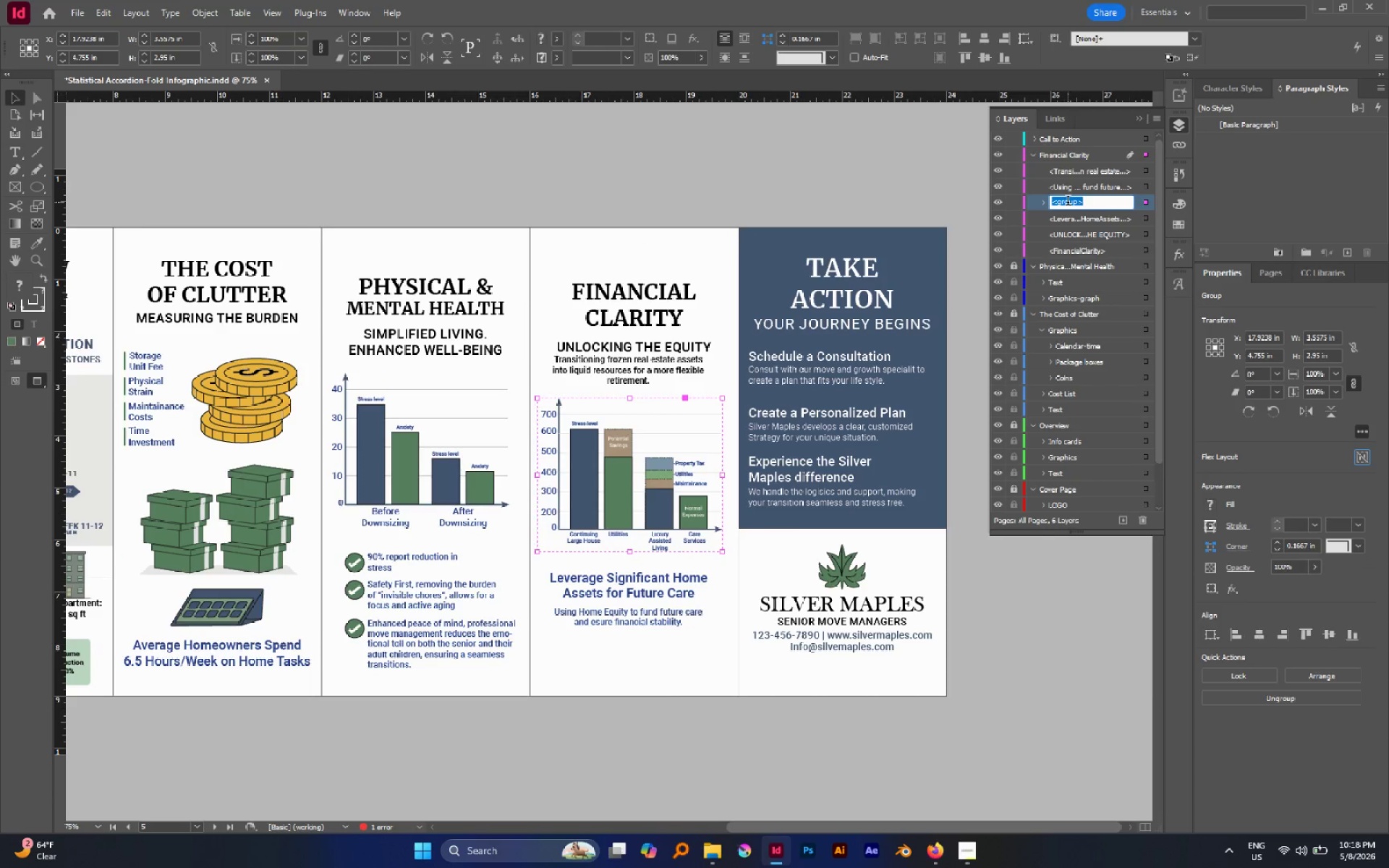 
type(Graph)
 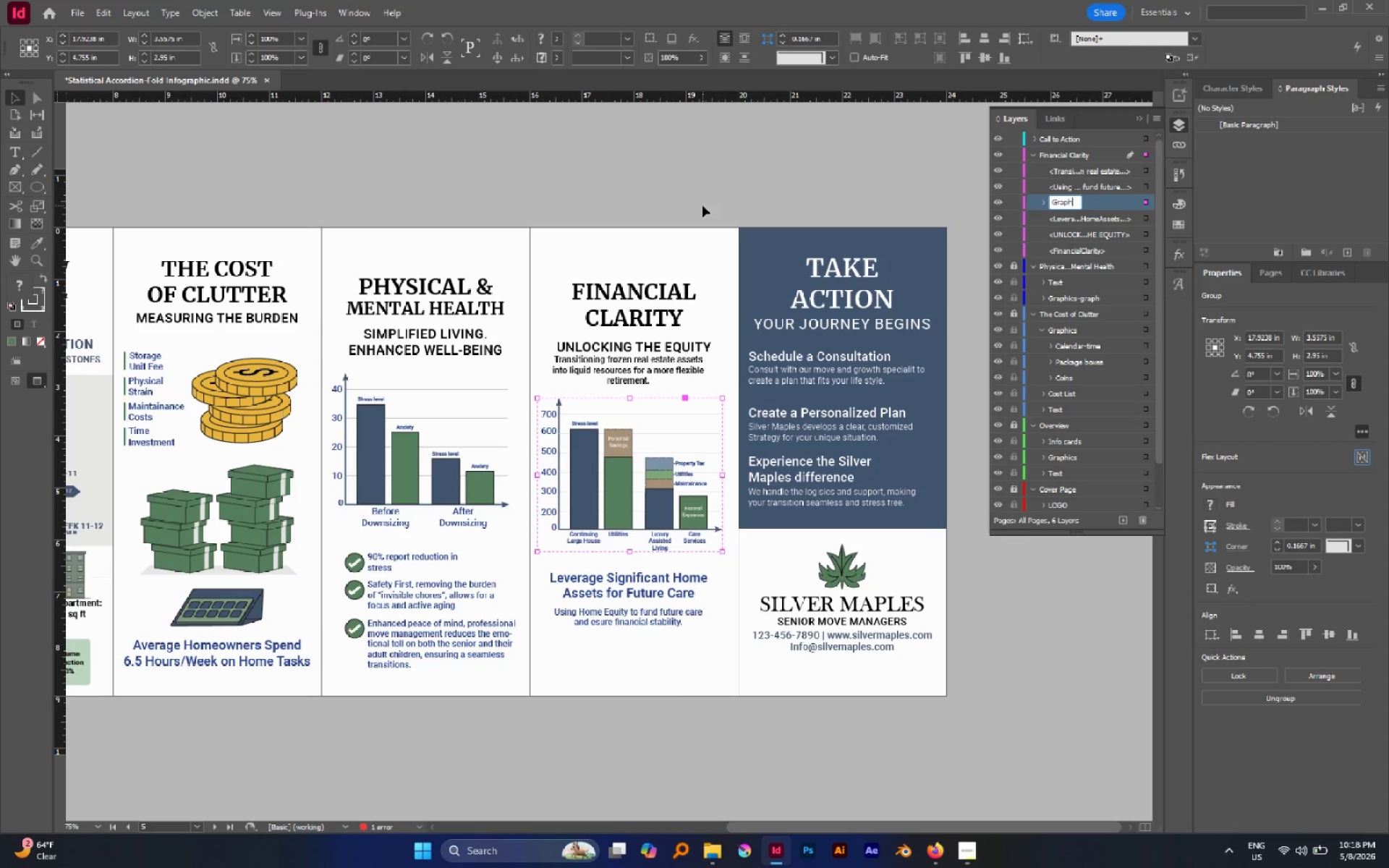 
left_click([702, 205])
 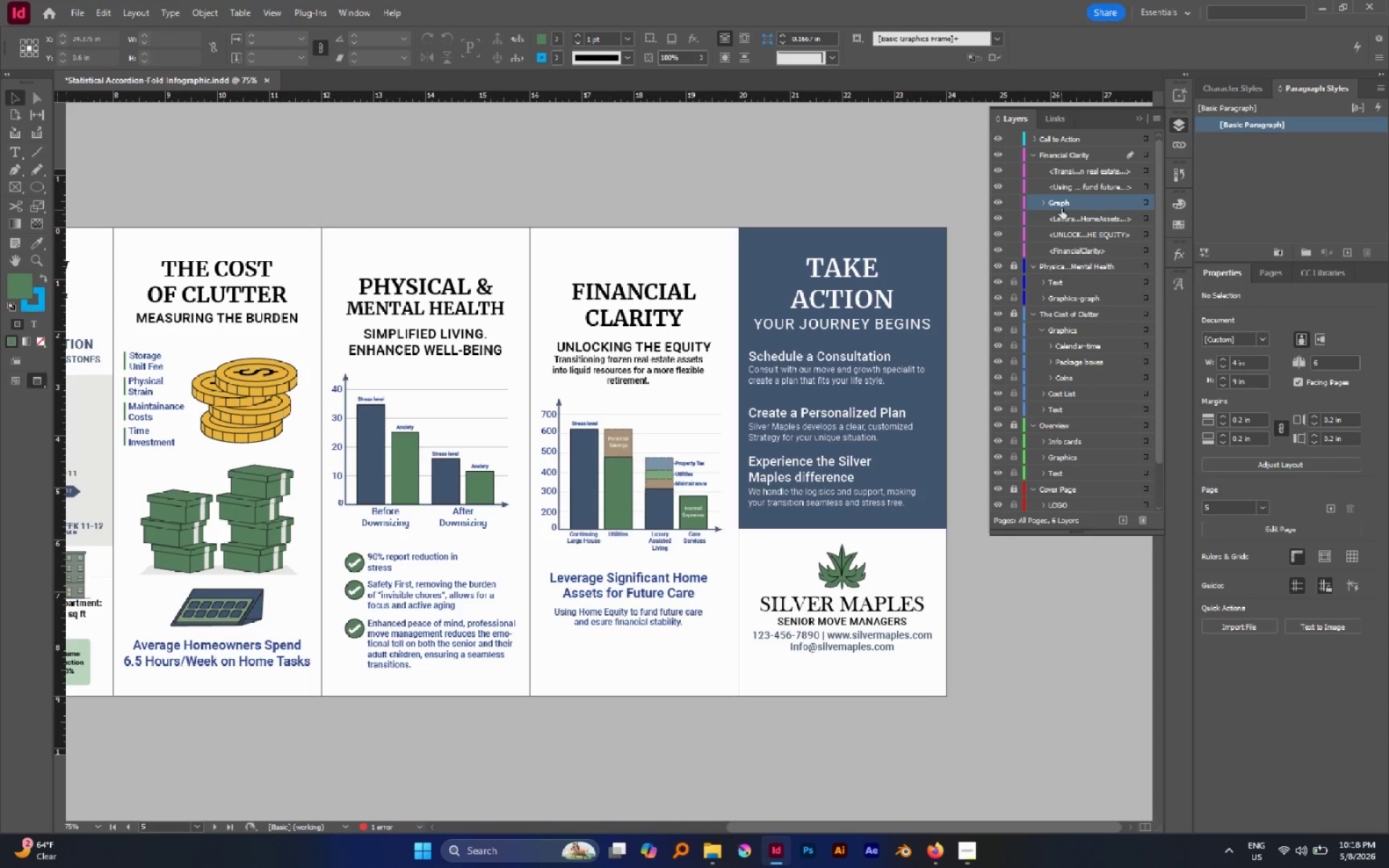 
double_click([1061, 205])
 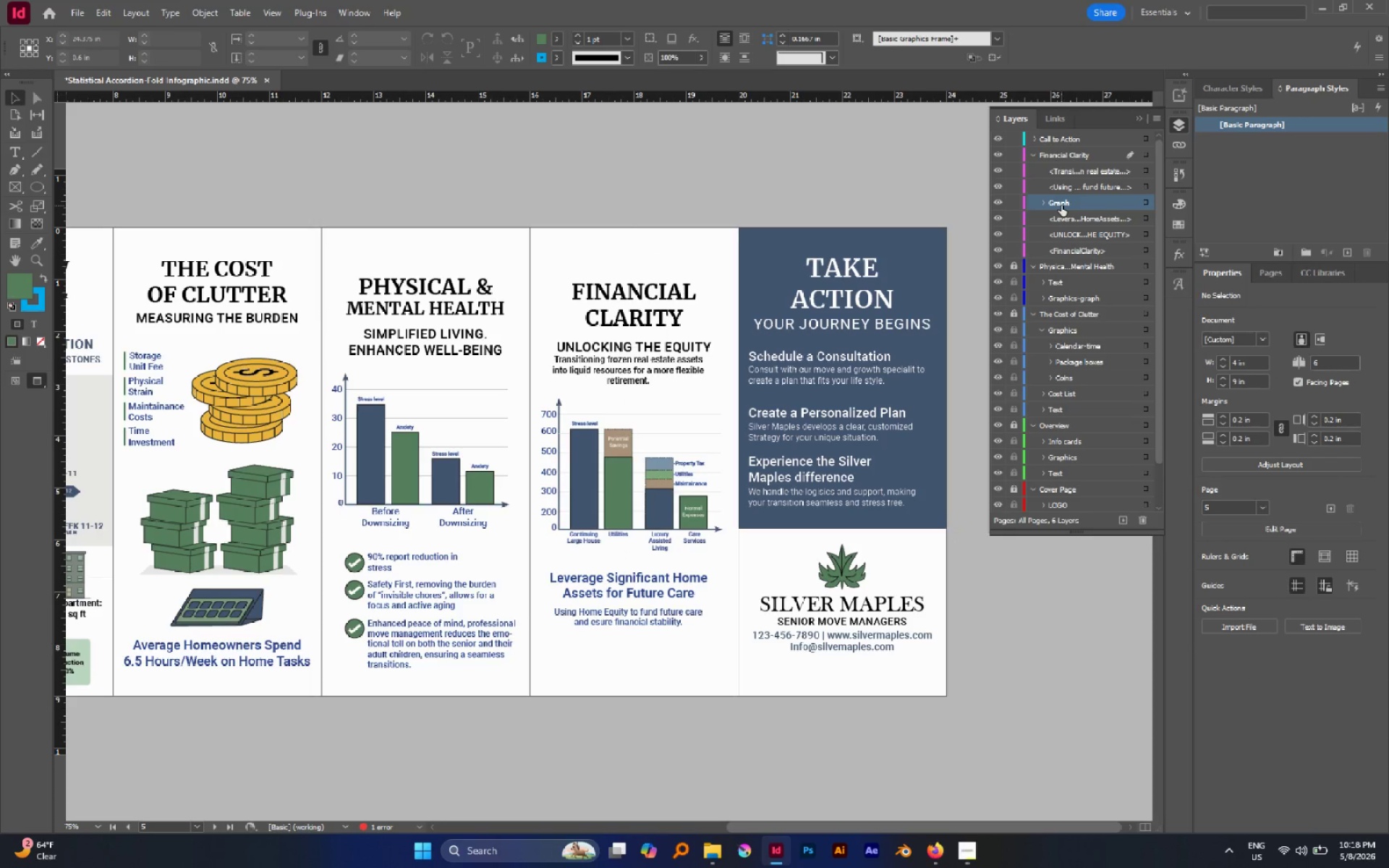 
triple_click([1061, 205])
 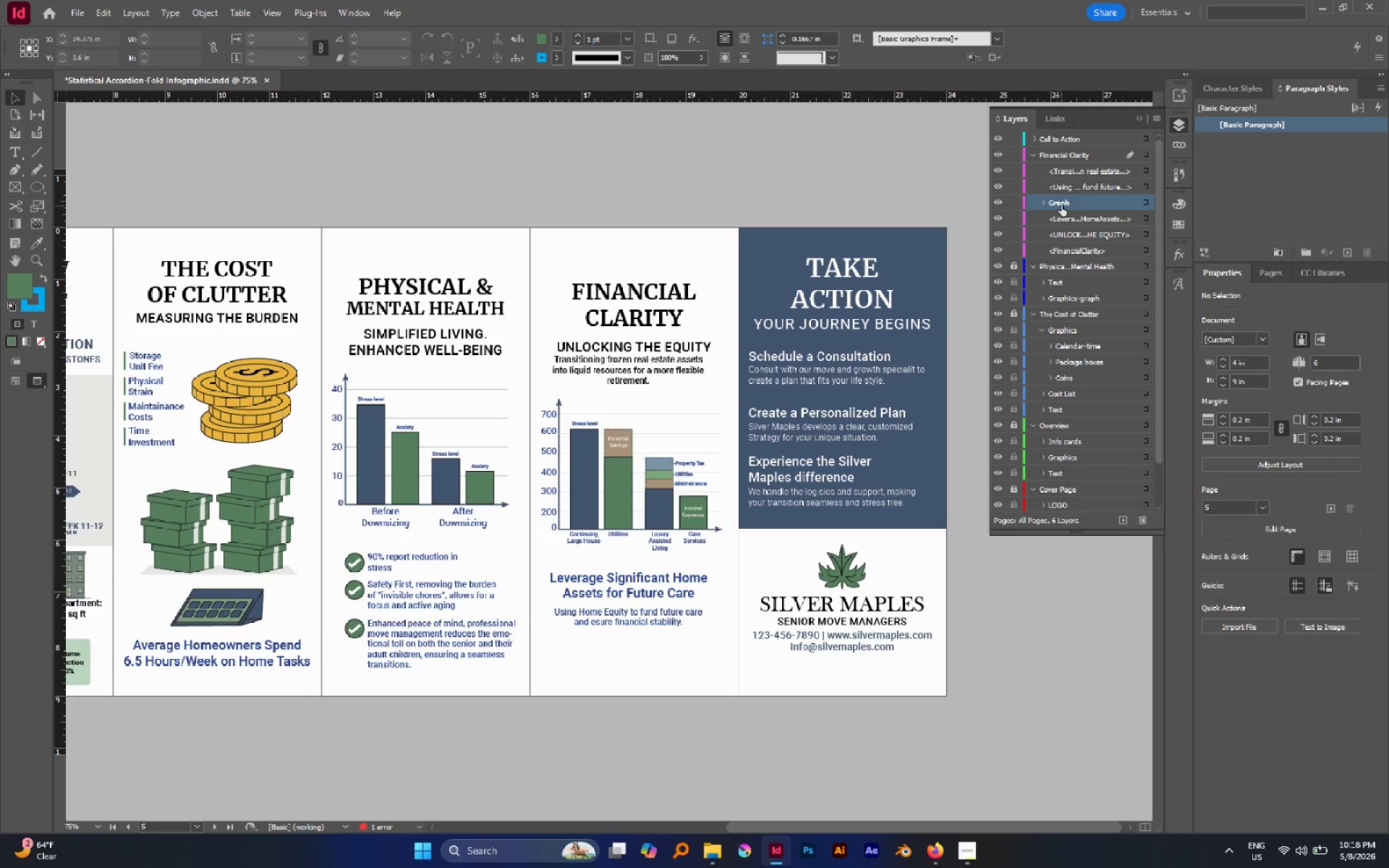 
triple_click([1061, 205])
 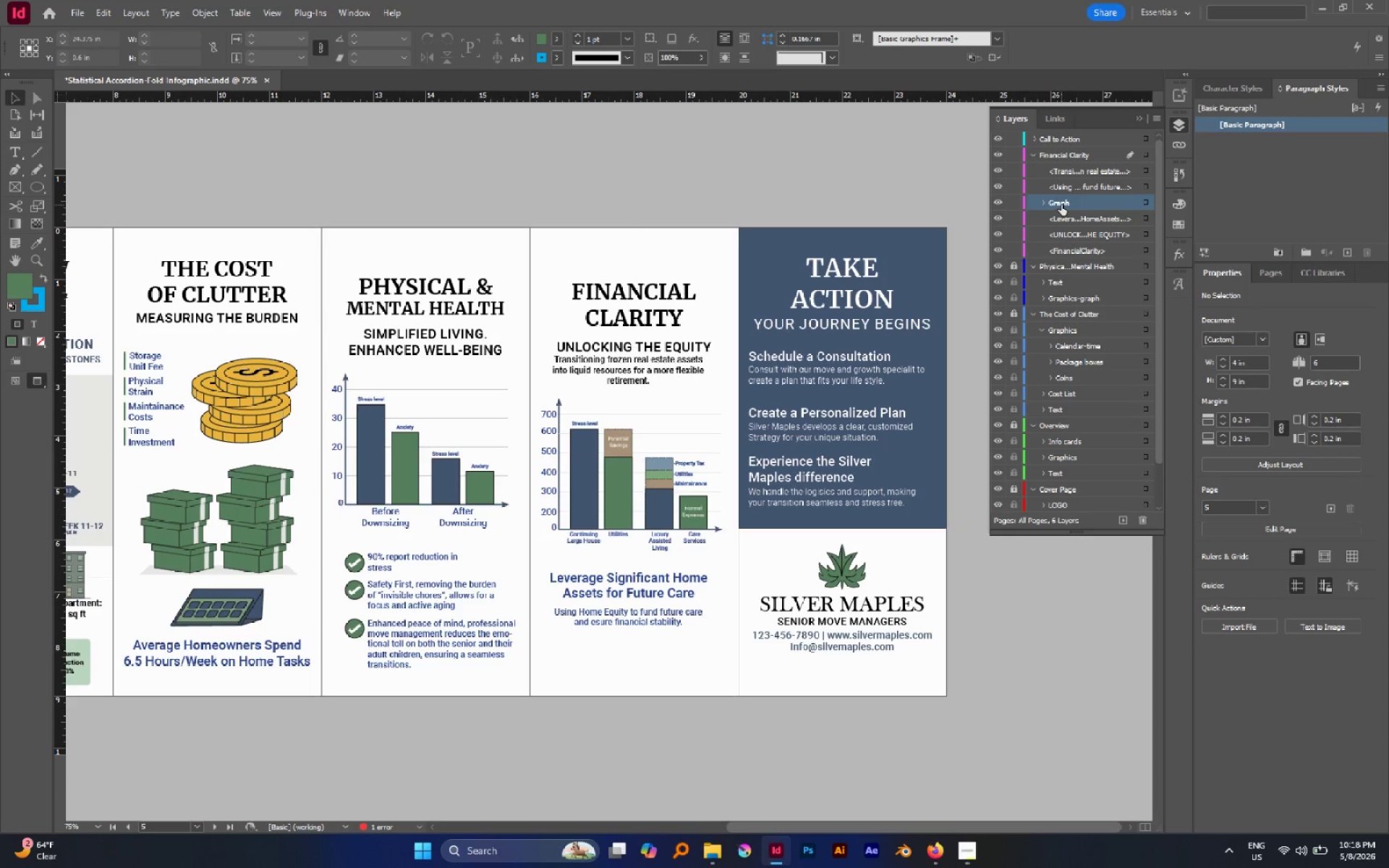 
triple_click([1061, 205])
 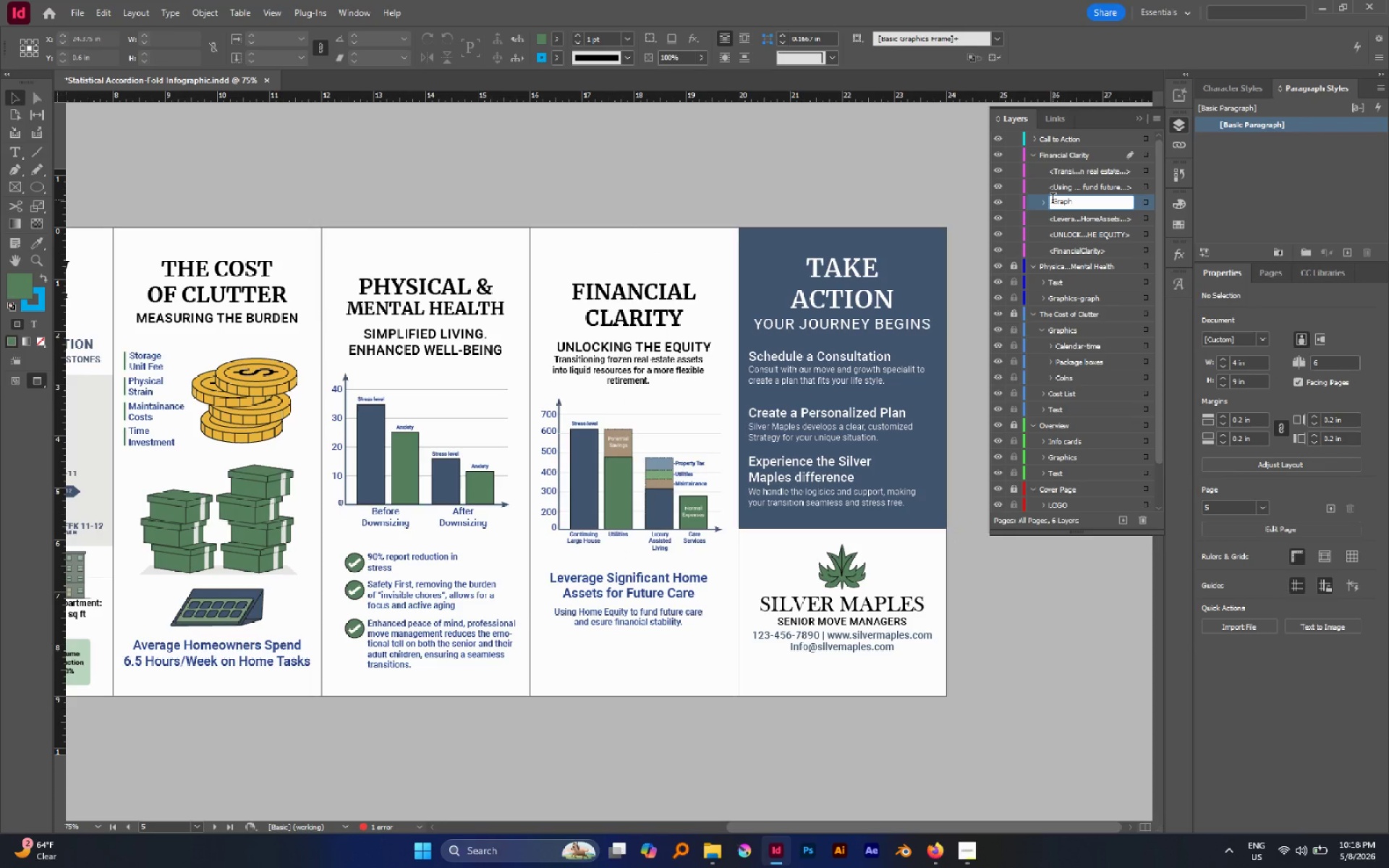 
type(Graphics-)
 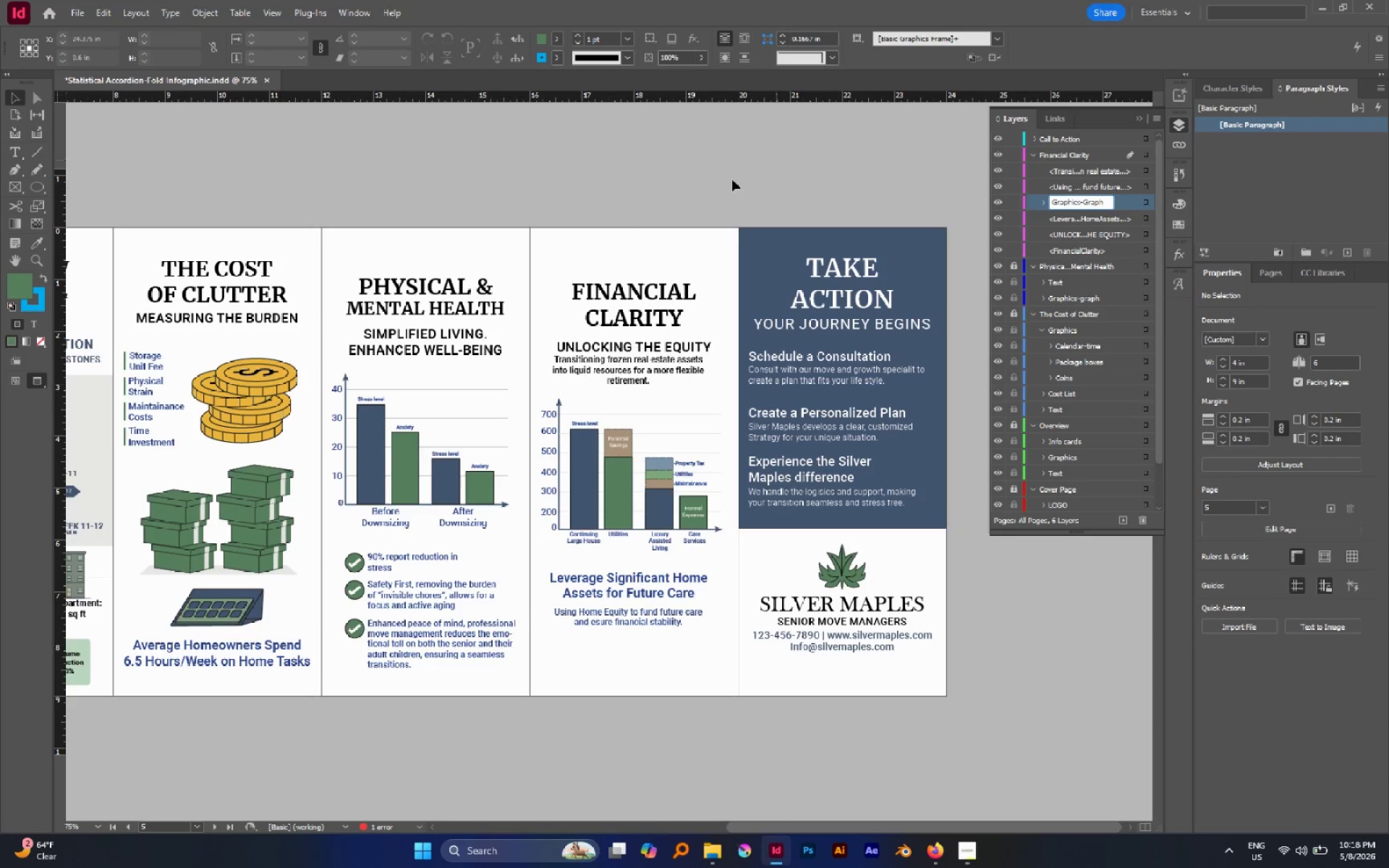 
left_click([661, 190])
 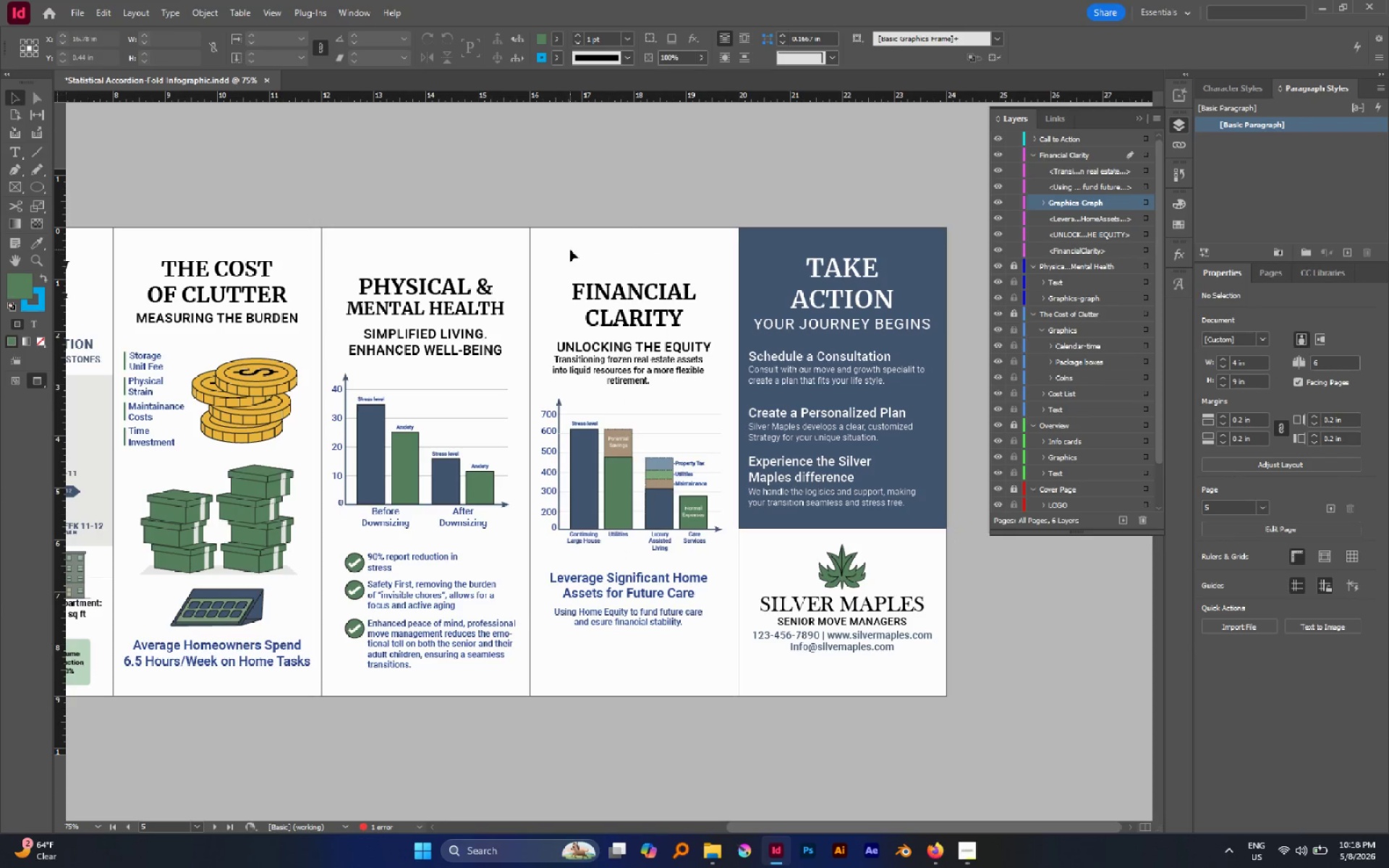 
left_click_drag(start_coordinate=[570, 250], to_coordinate=[668, 385])
 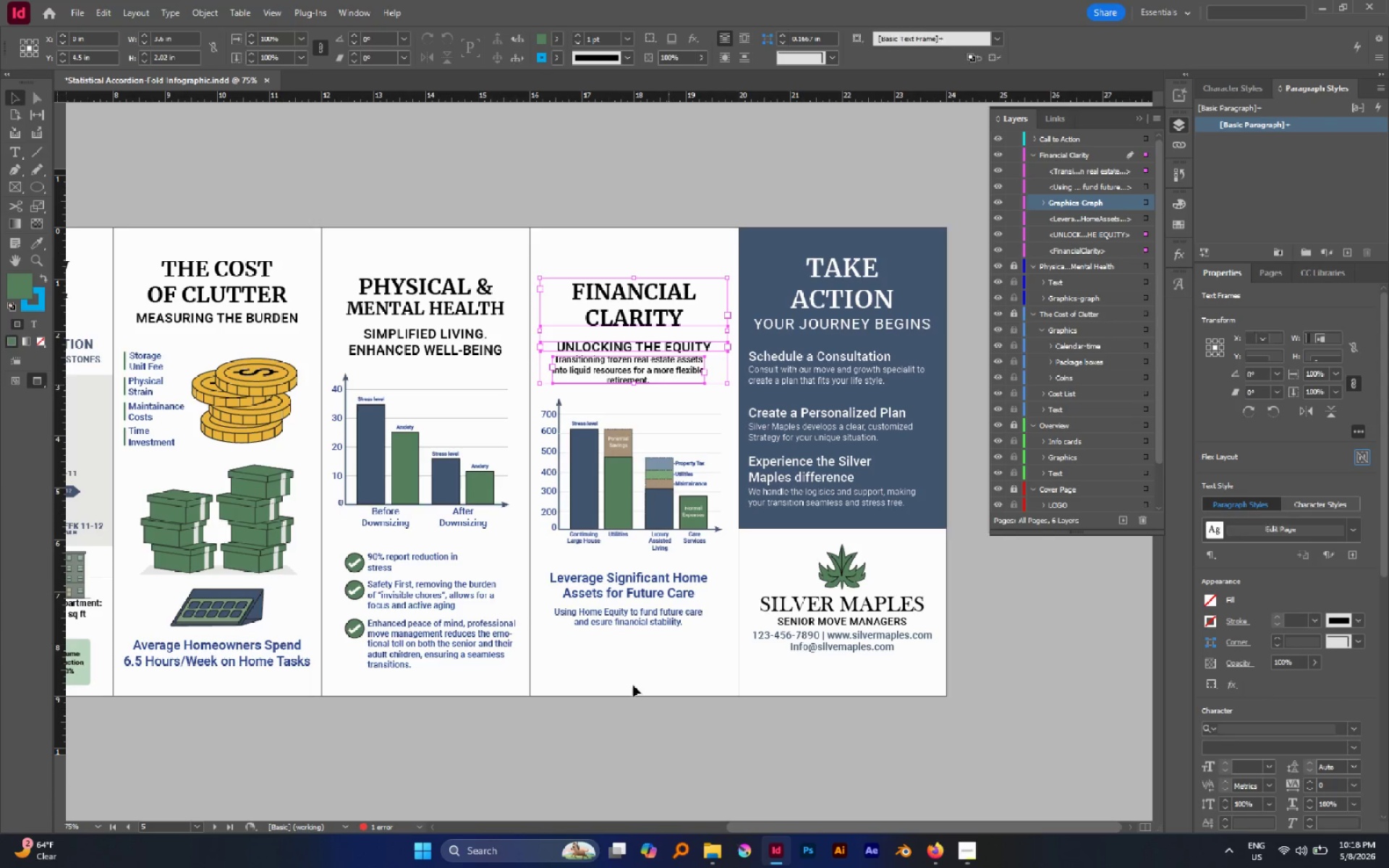 
hold_key(key=ShiftLeft, duration=1.17)
left_click_drag(start_coordinate=[642, 682], to_coordinate=[574, 575])
 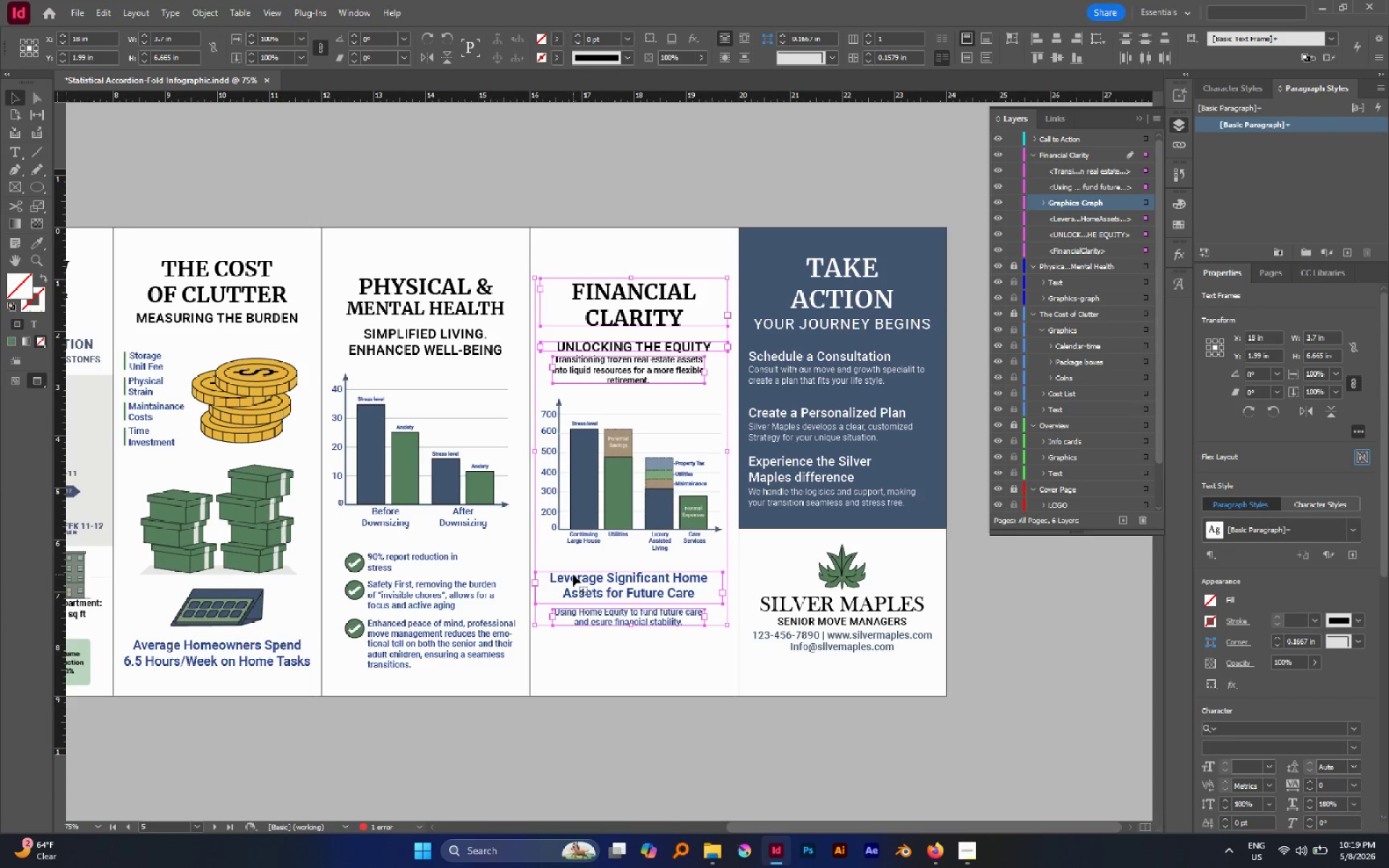 
key(Control+G)
 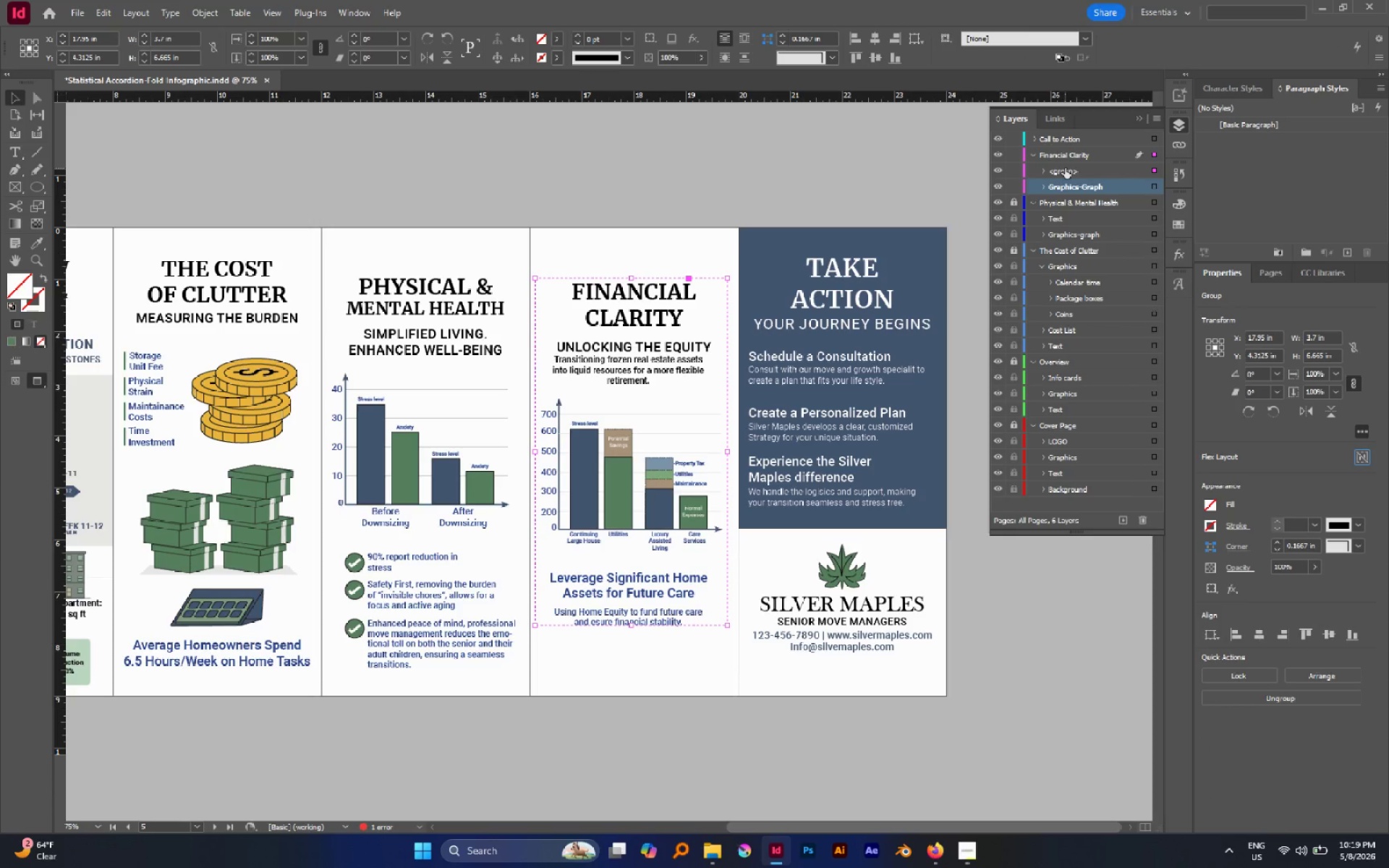 
double_click([1065, 168])
 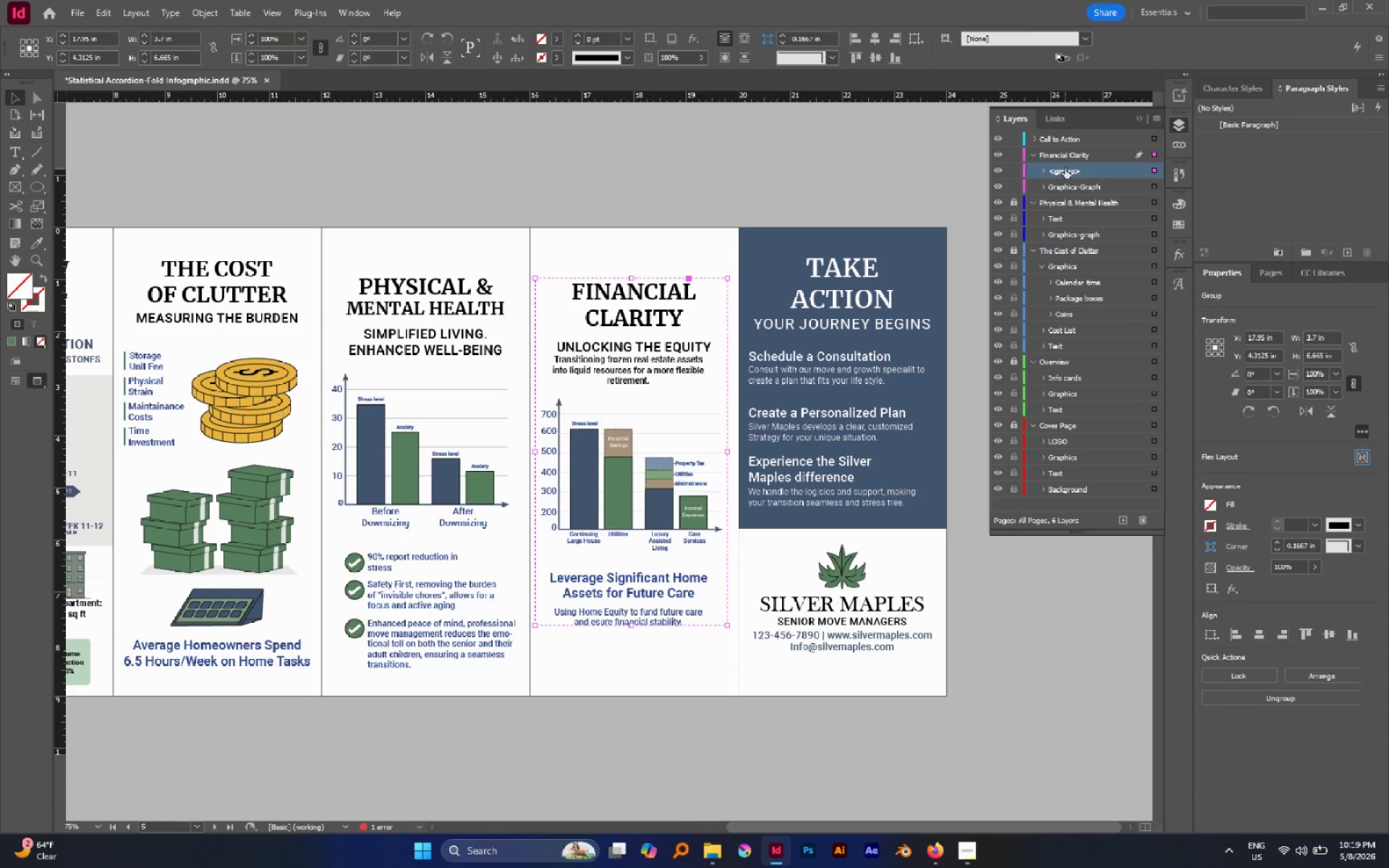 
triple_click([1065, 168])
 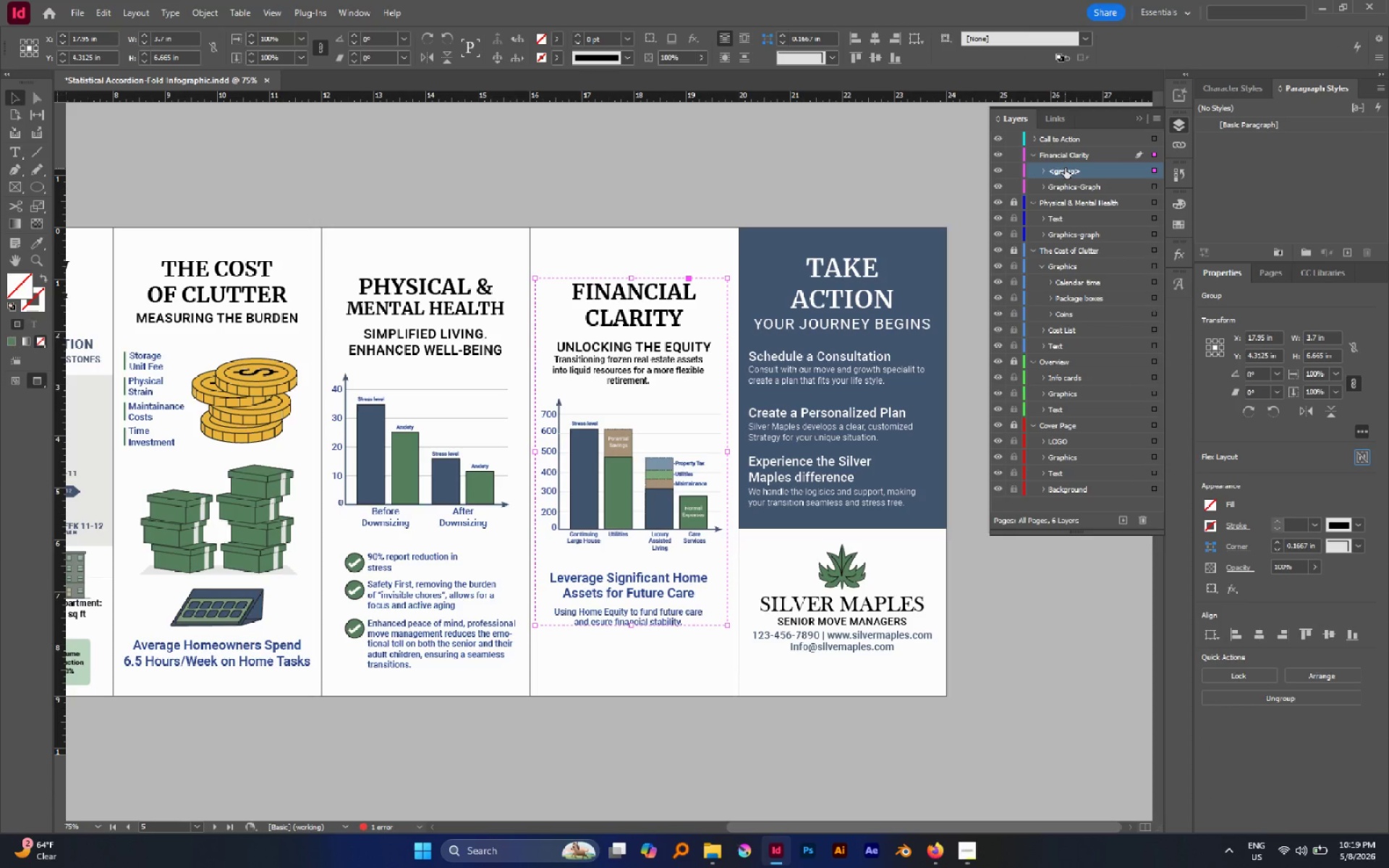 
triple_click([1065, 168])
 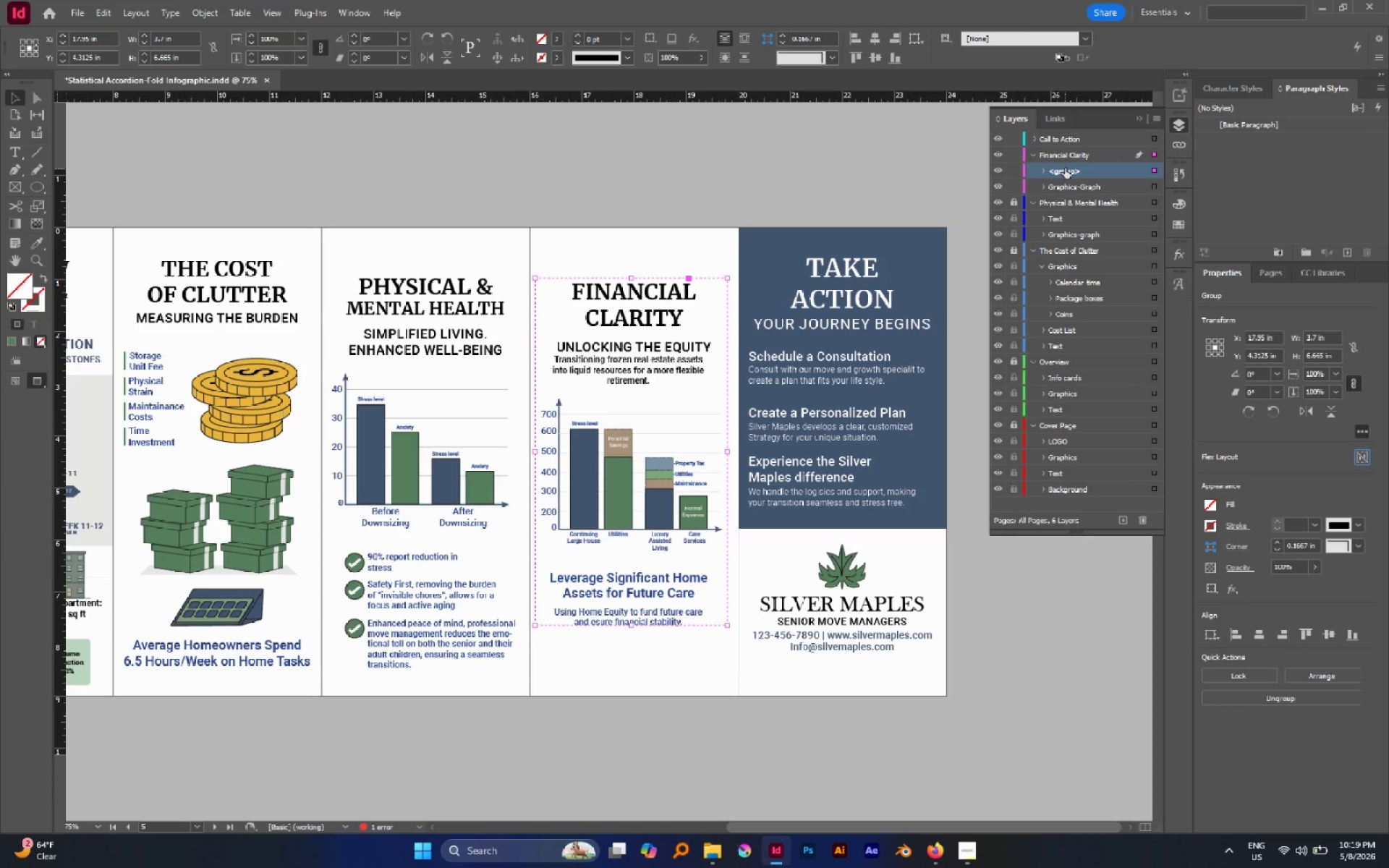 
triple_click([1065, 168])
 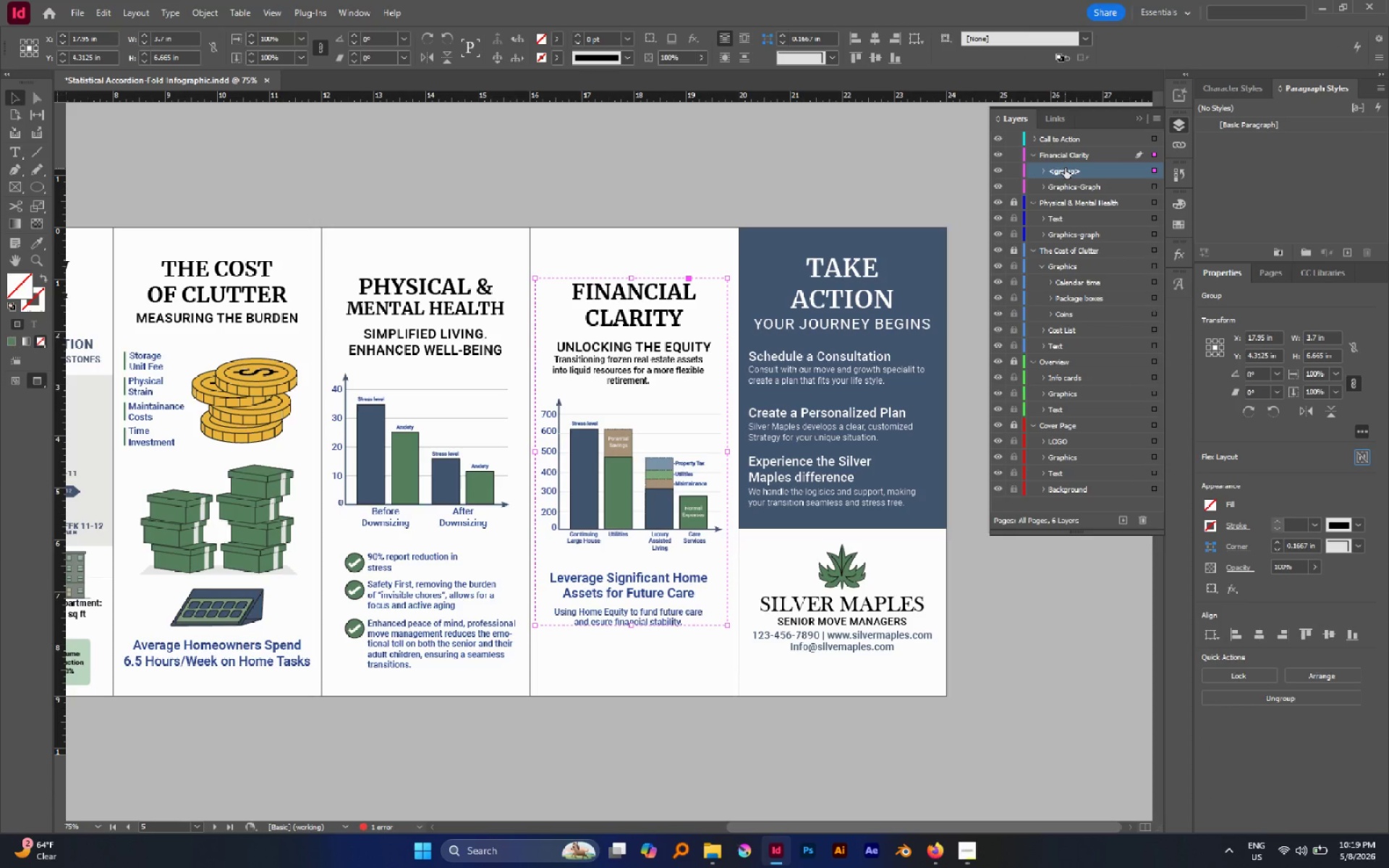 
triple_click([1065, 168])
 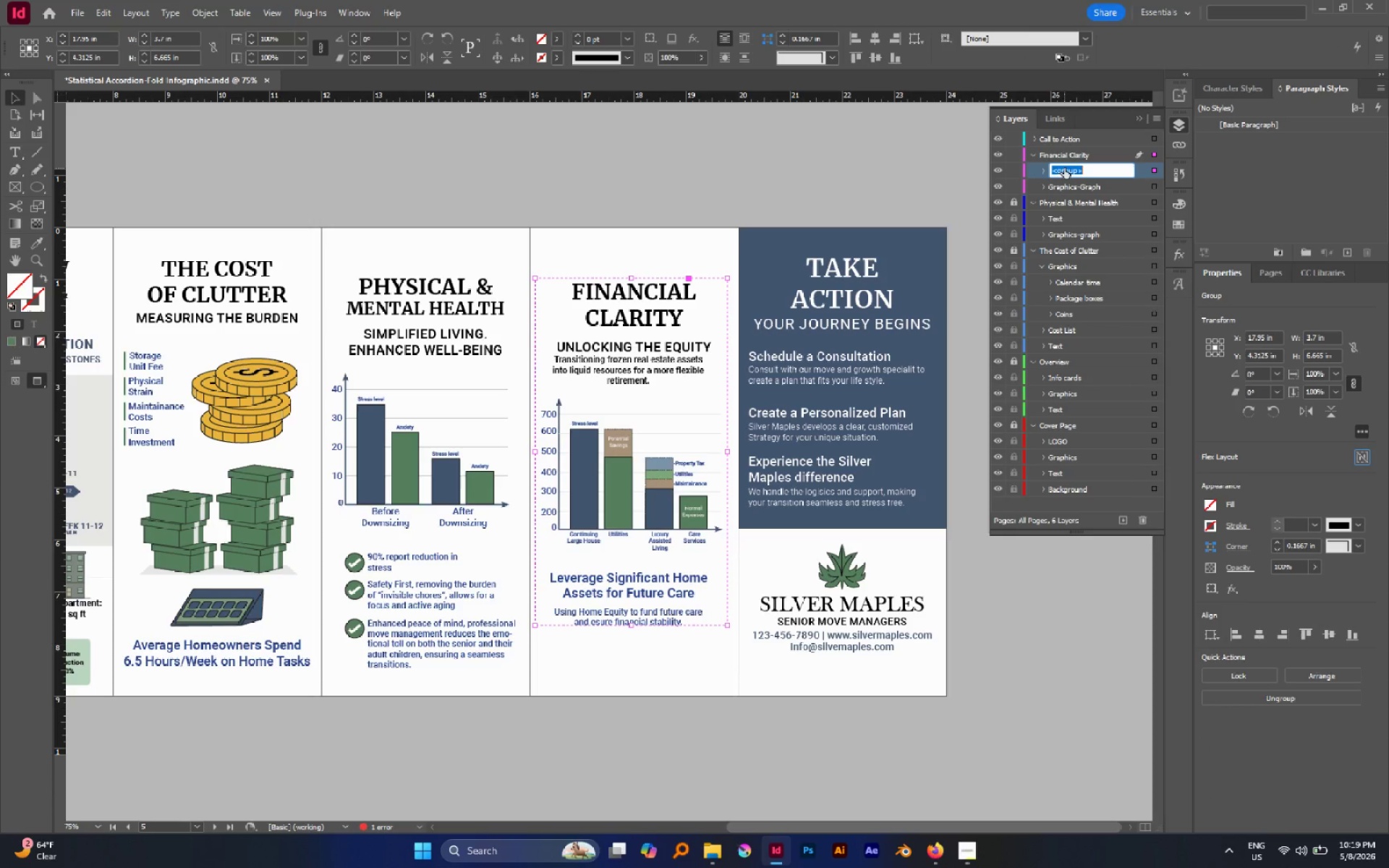 
double_click([1064, 168])
 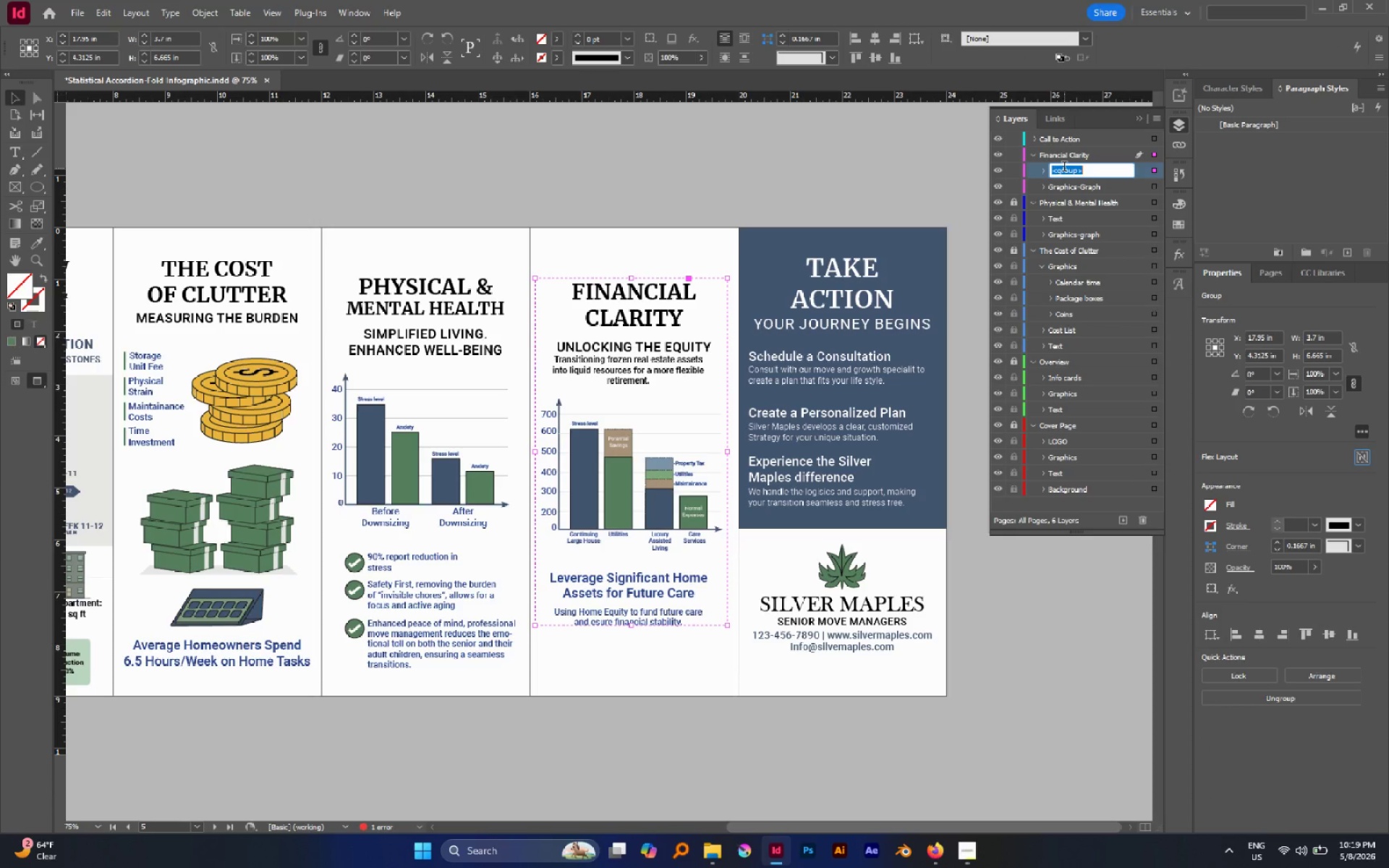 
triple_click([1064, 168])
 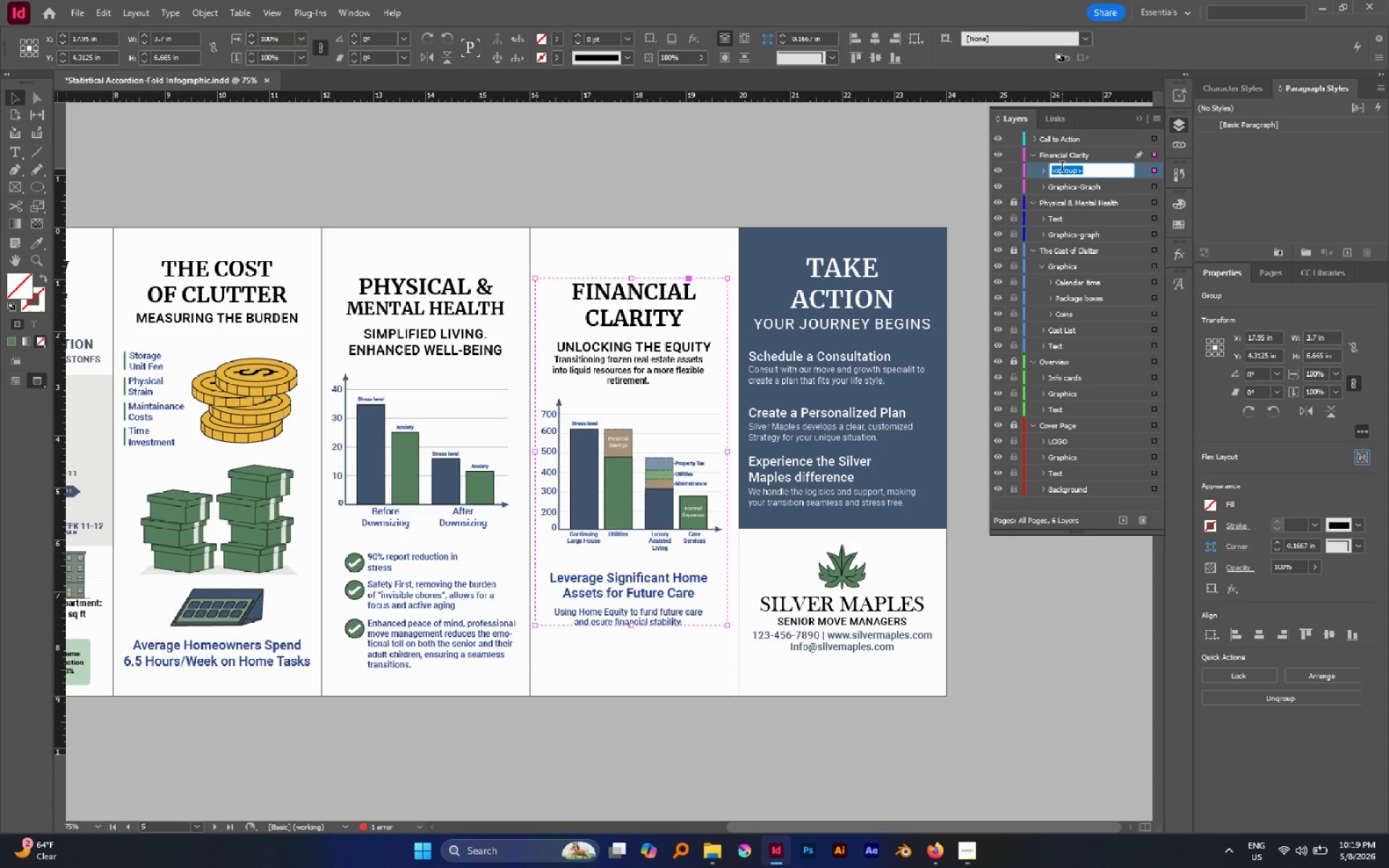 
type(Text)
 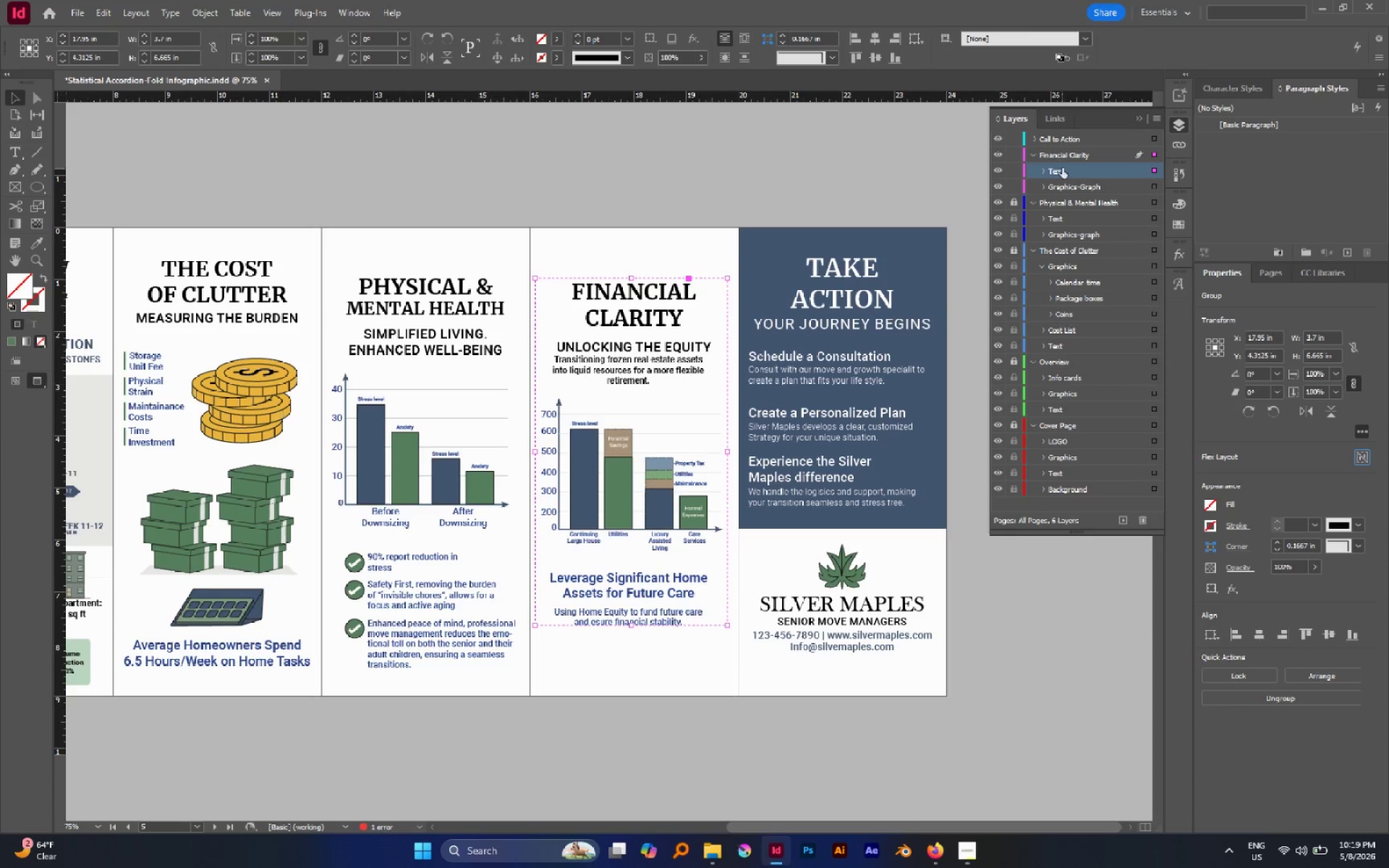 
key(Enter)
 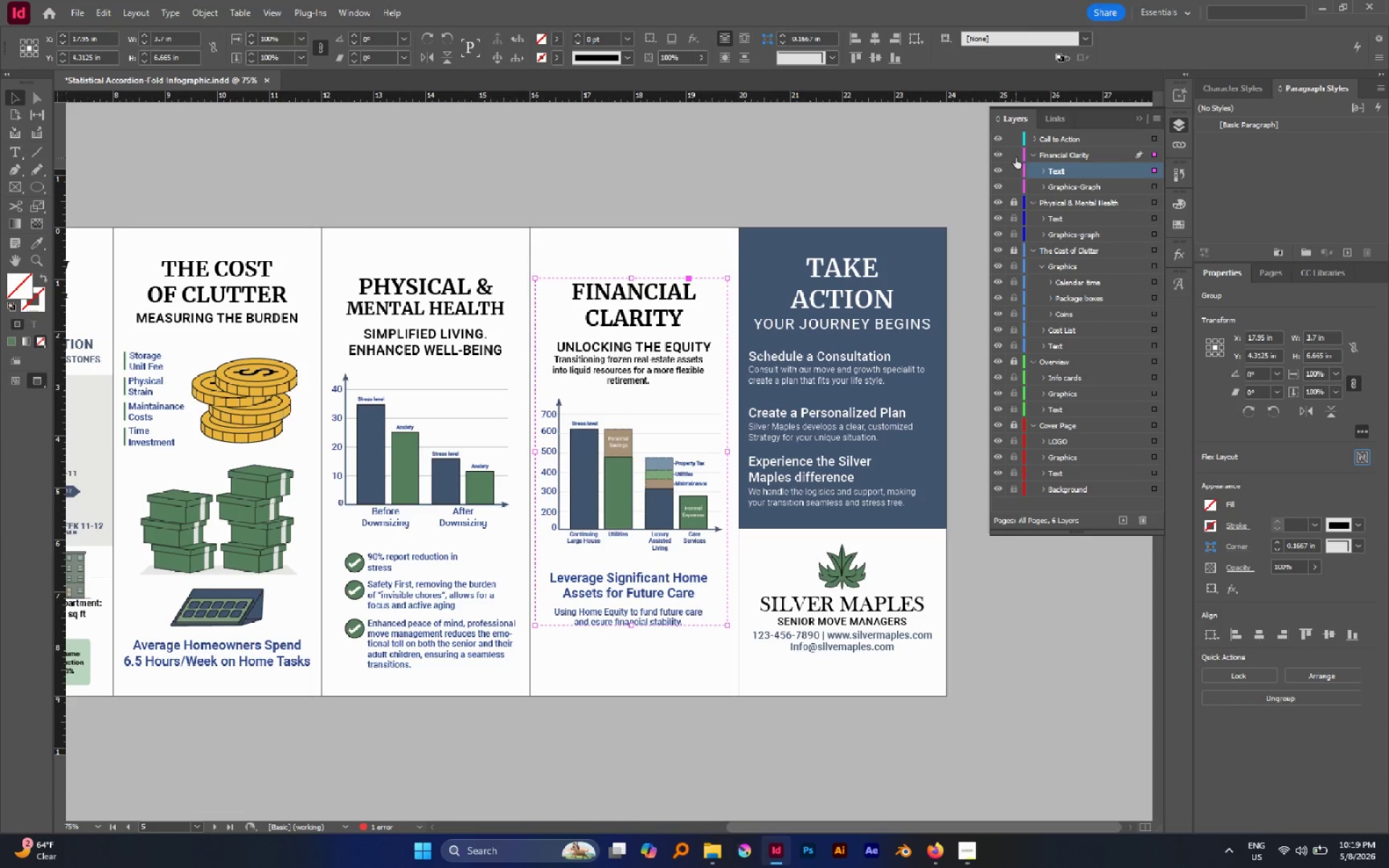 
left_click([1015, 156])
 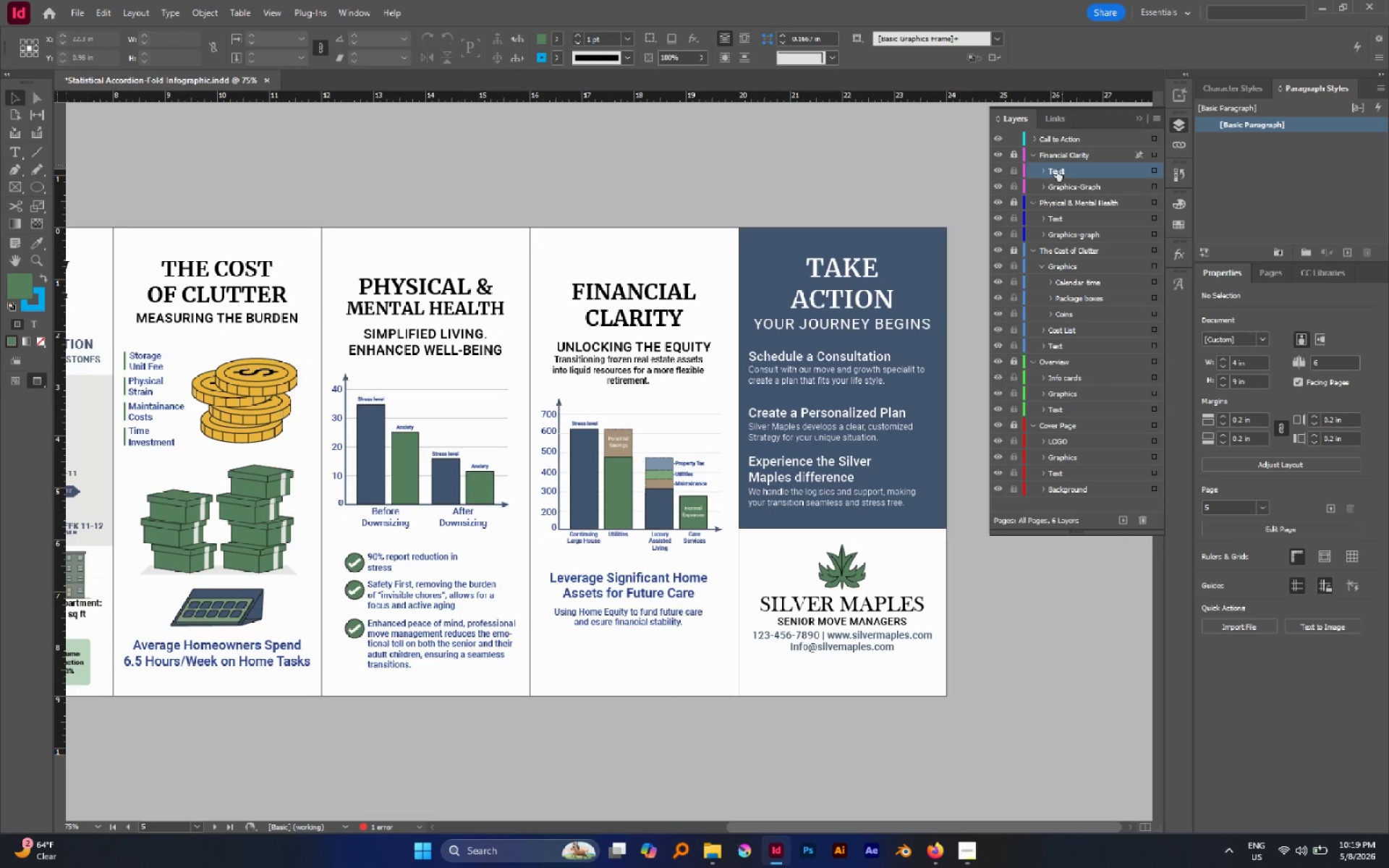 
scroll: coordinate [1038, 151], scroll_direction: up, amount: 2.0
 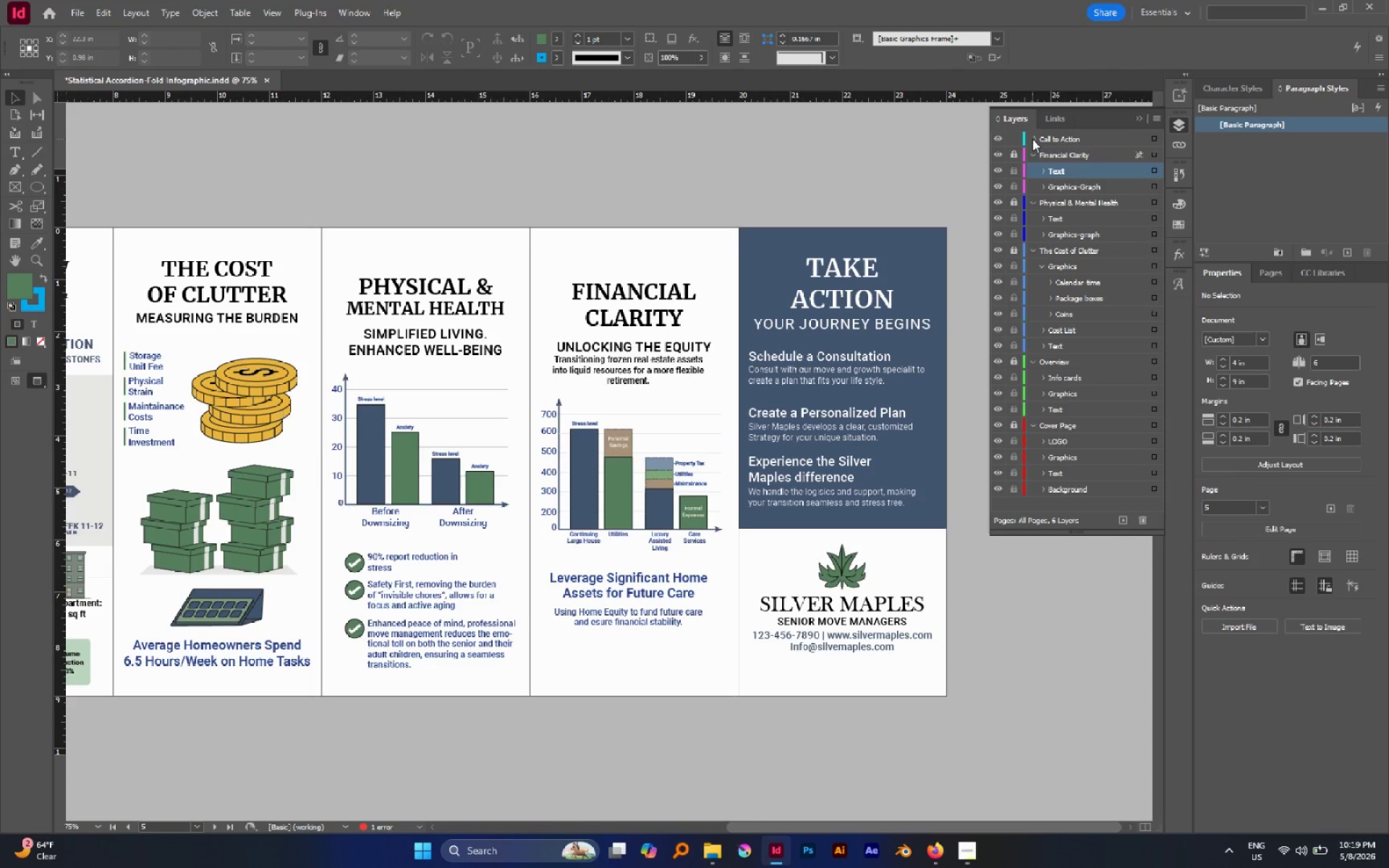 
left_click([1032, 139])
 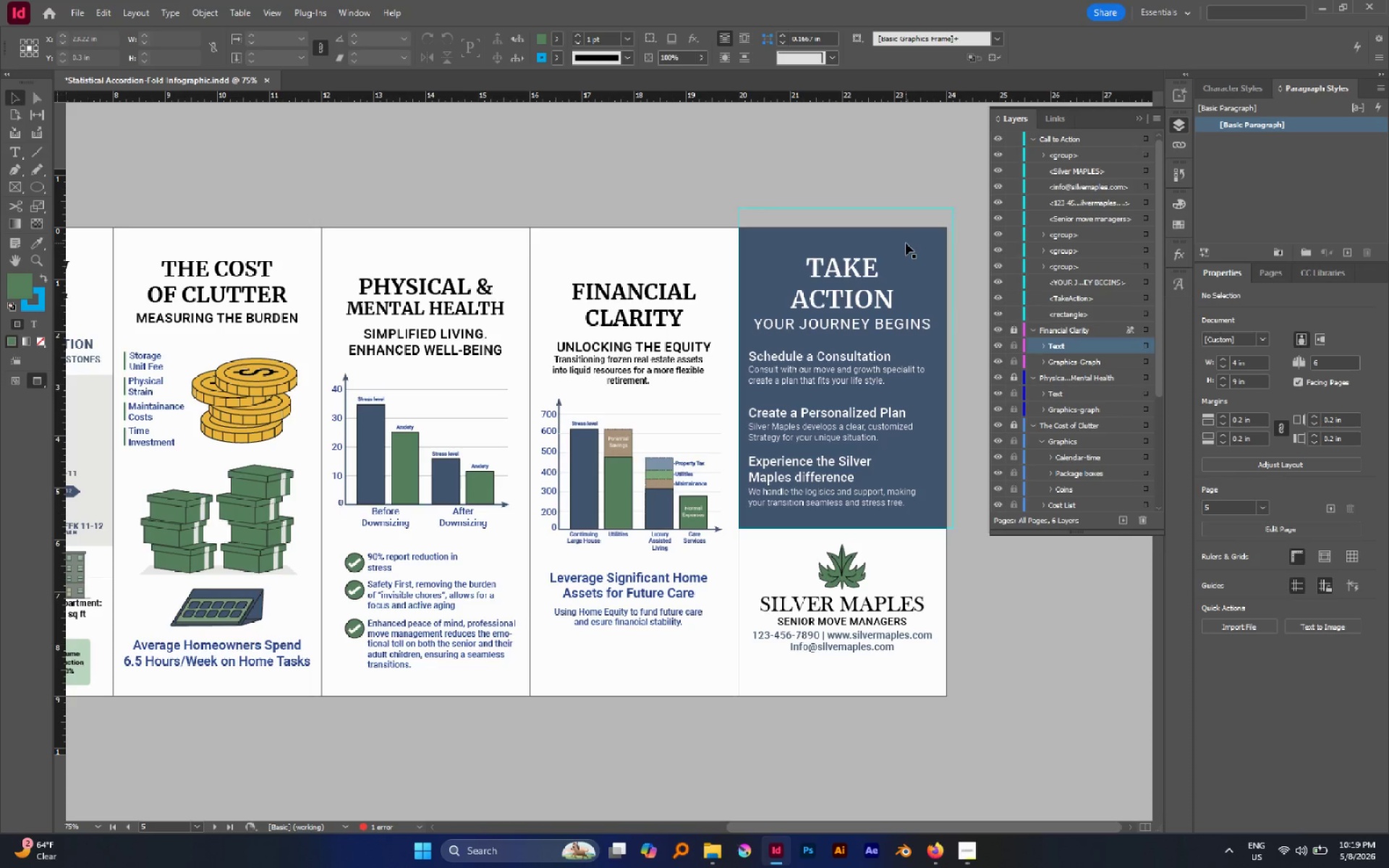 
left_click([906, 243])
 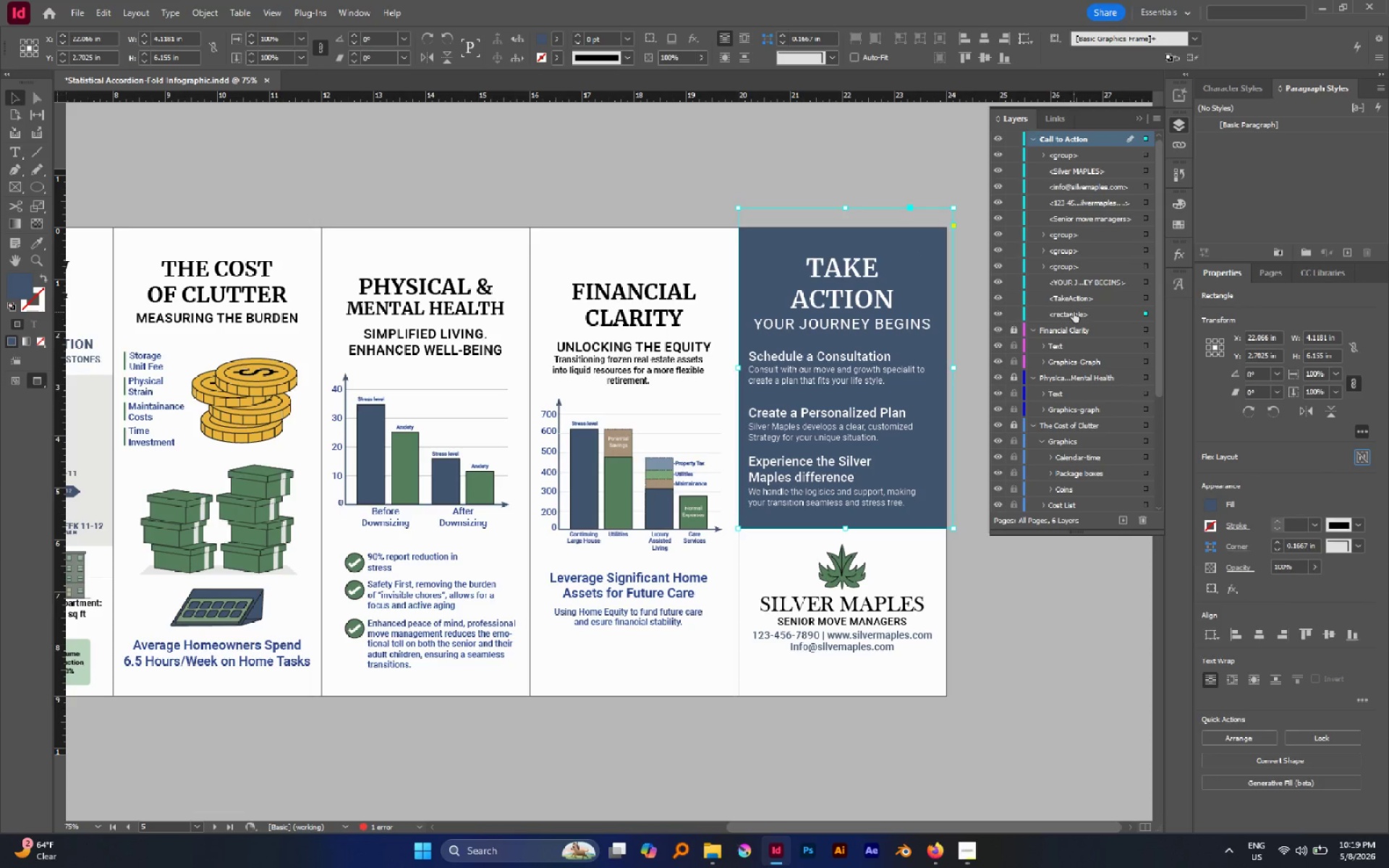 
double_click([1074, 312])
 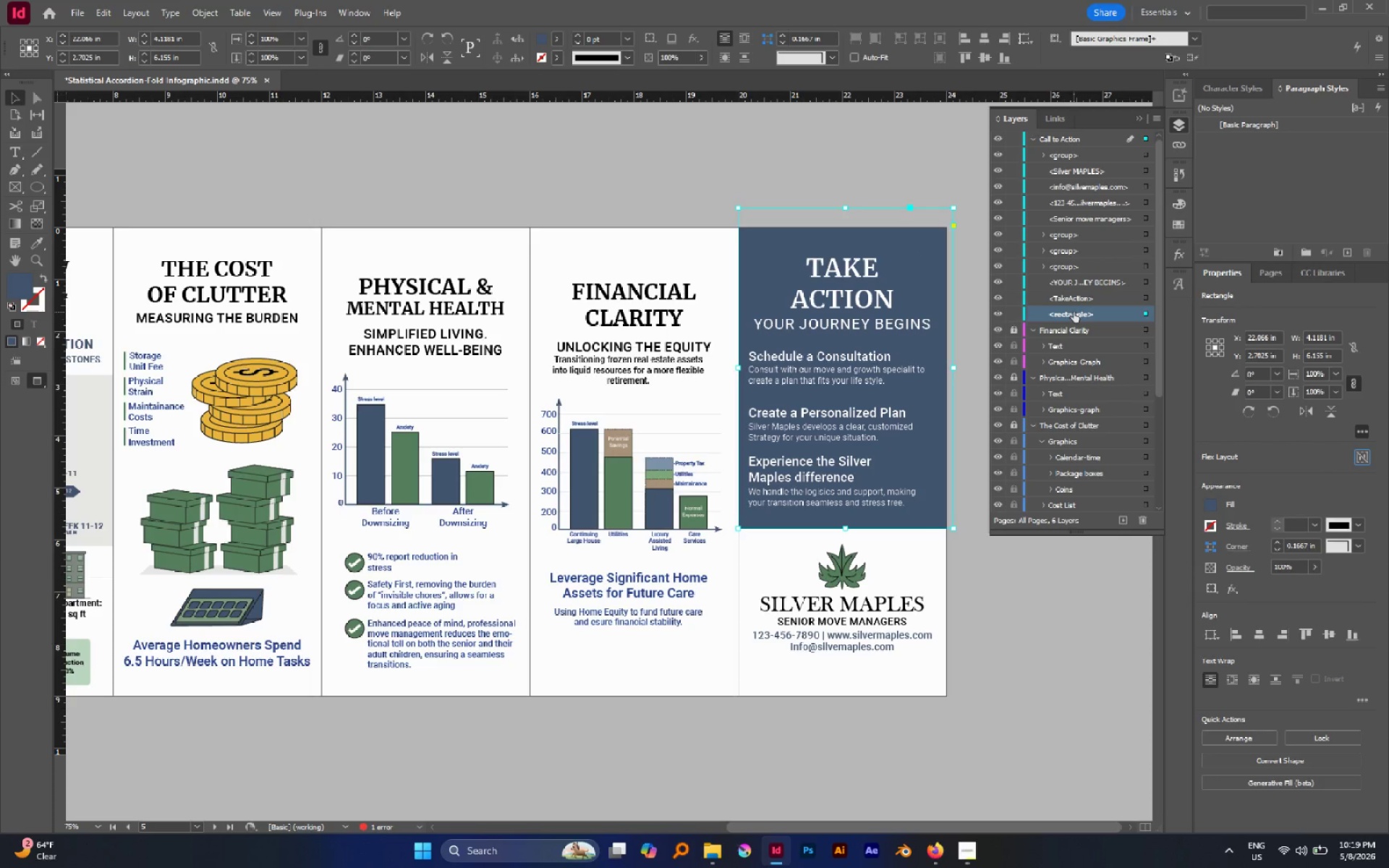 
triple_click([1074, 312])
 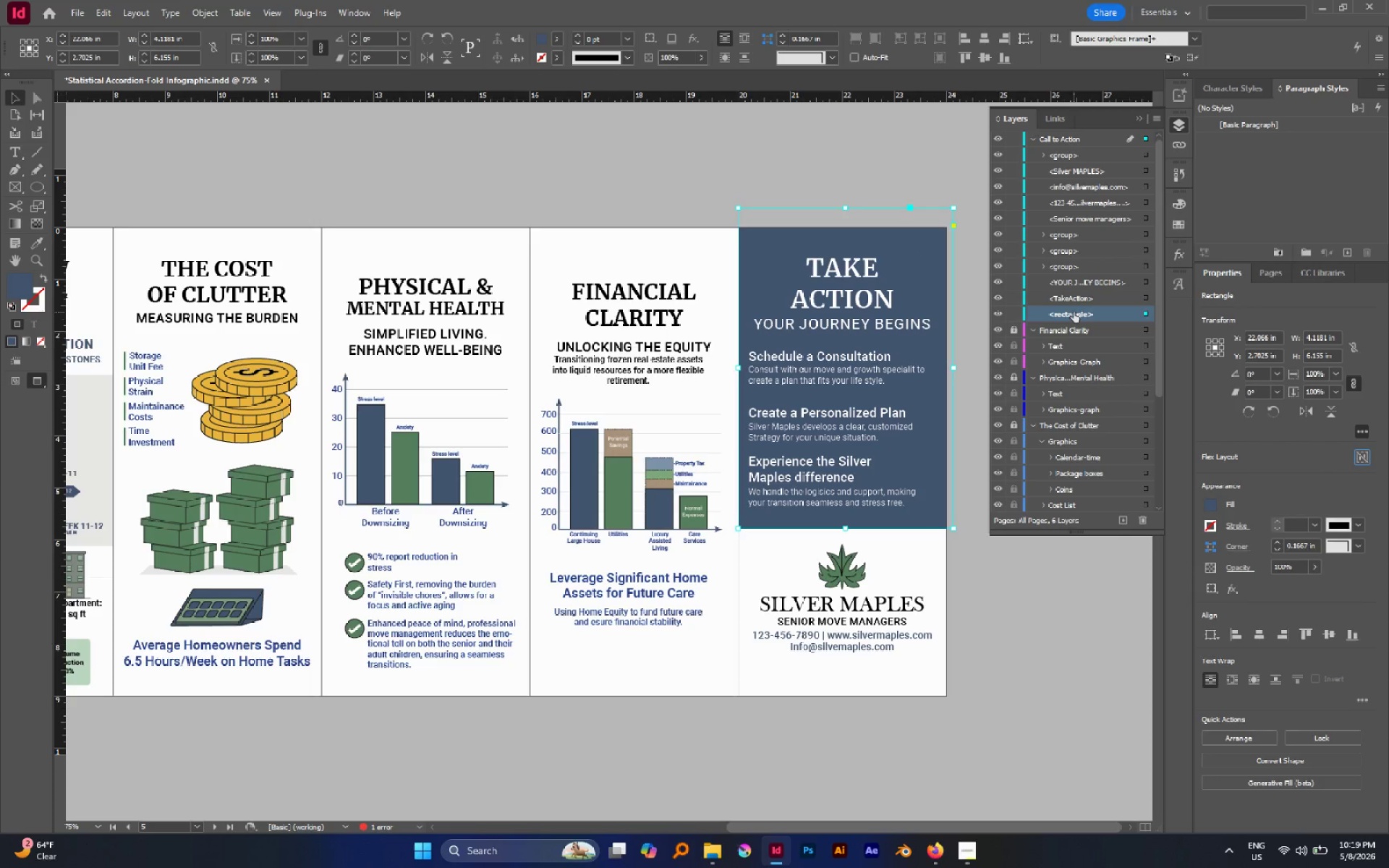 
double_click([1074, 312])
 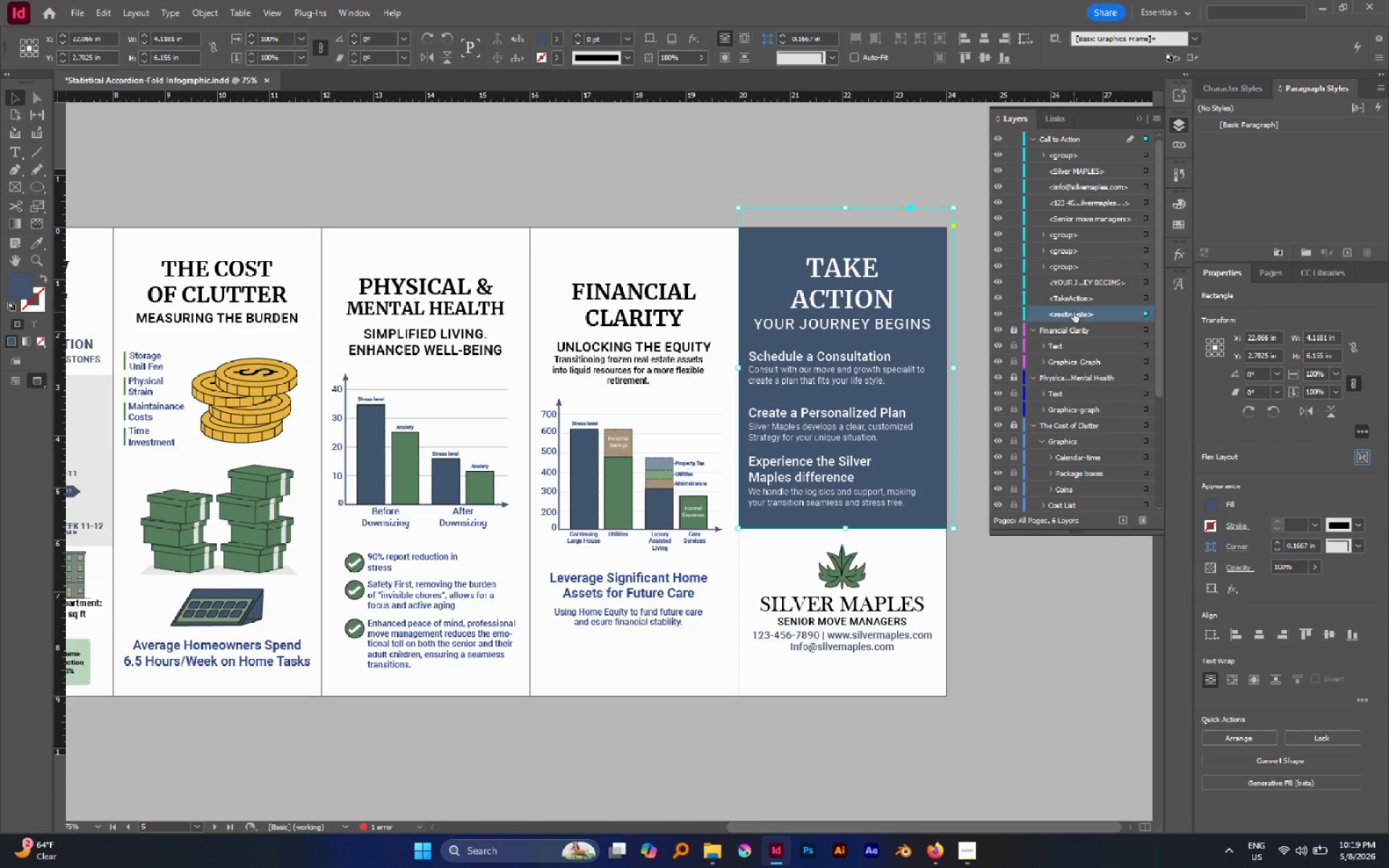 
triple_click([1074, 312])
 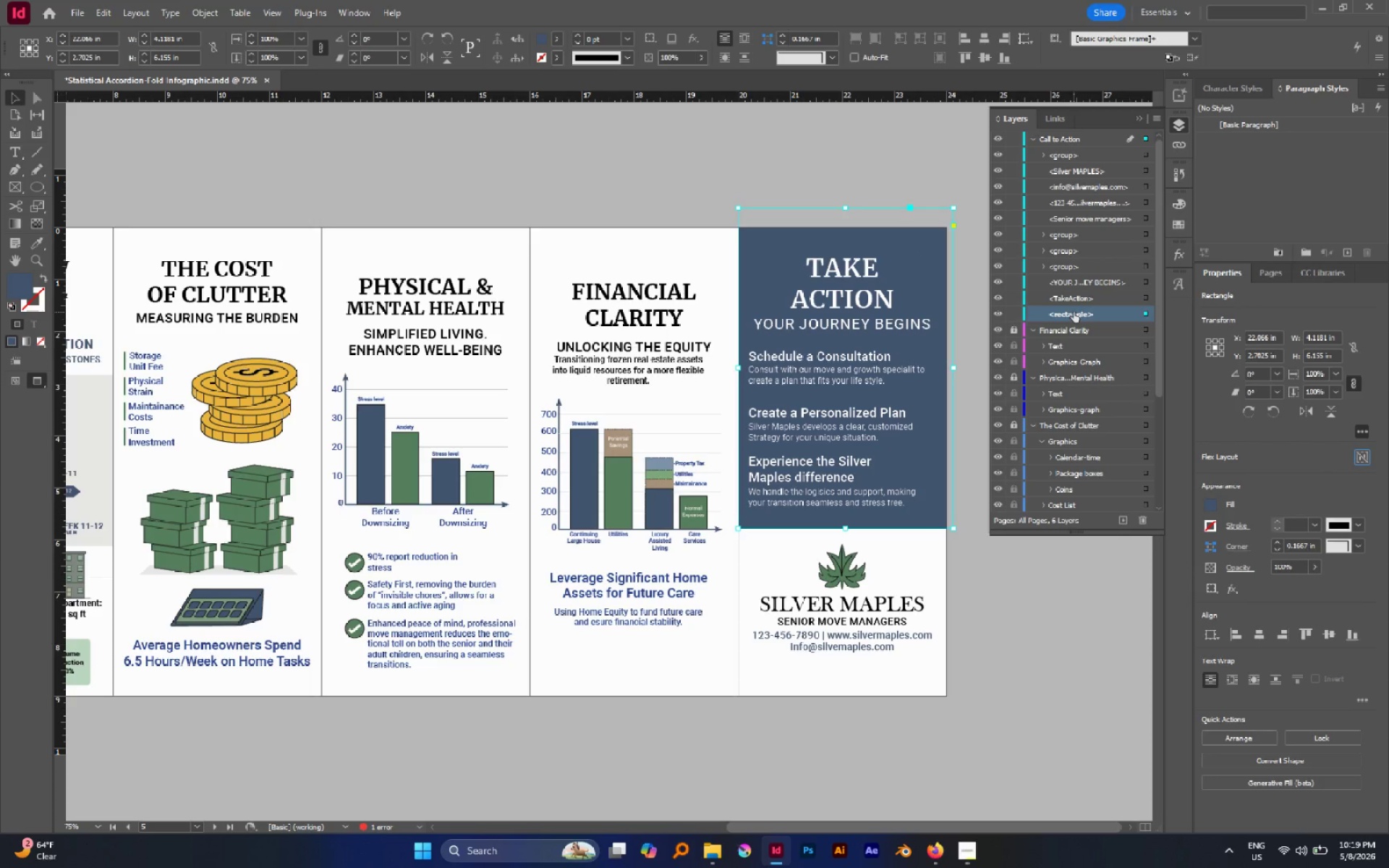 
triple_click([1074, 312])
 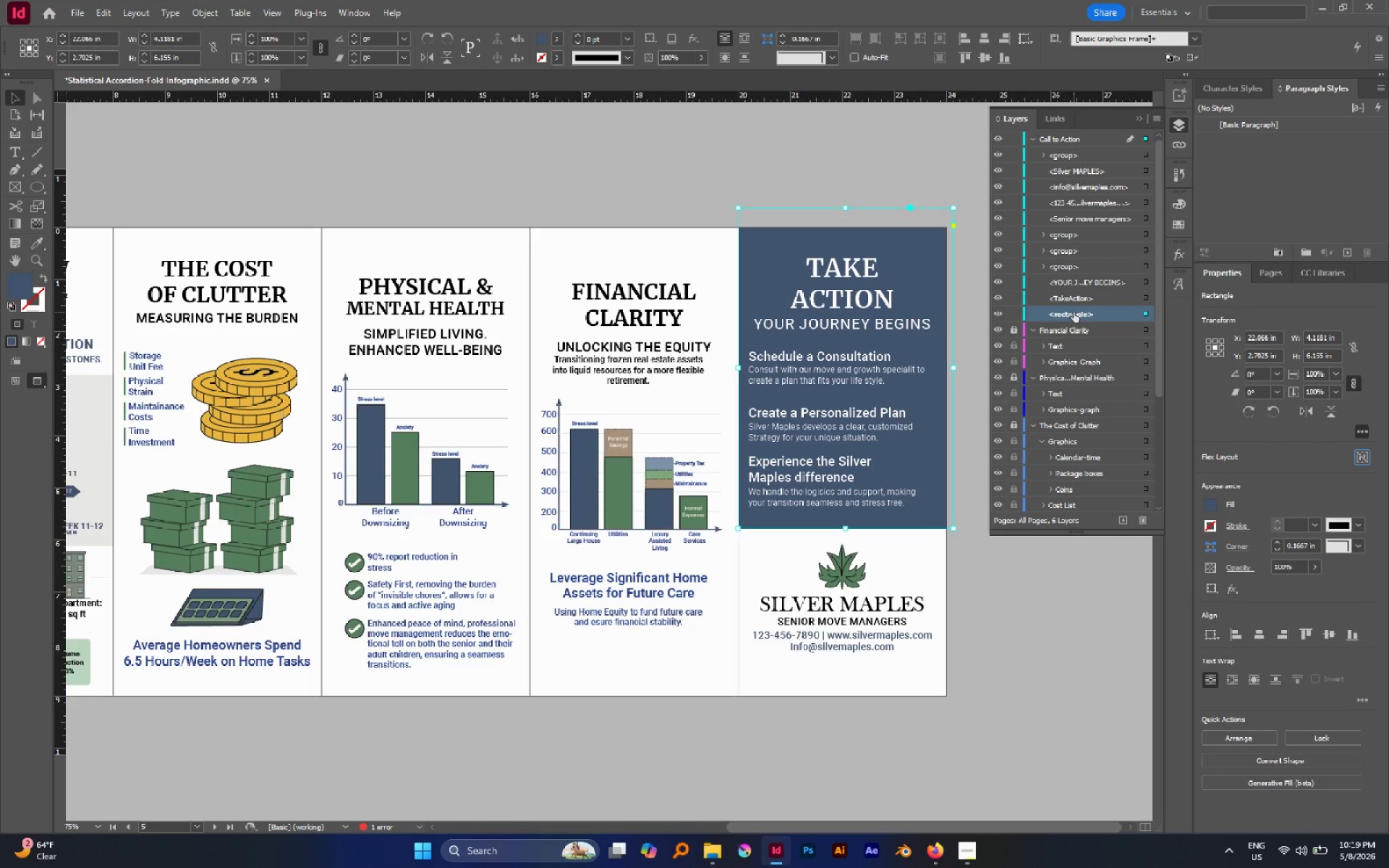 
triple_click([1074, 312])
 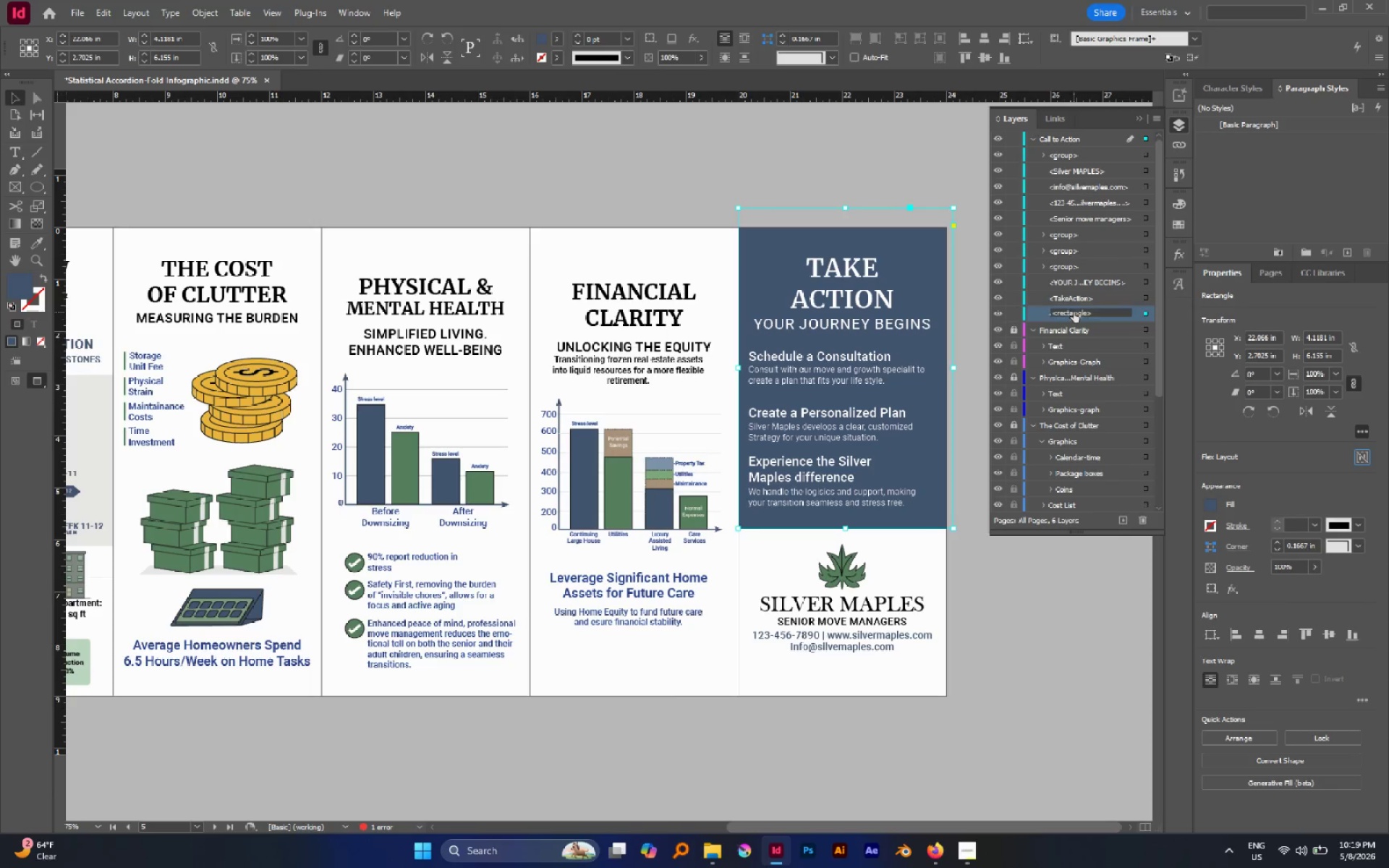 
triple_click([1074, 312])
 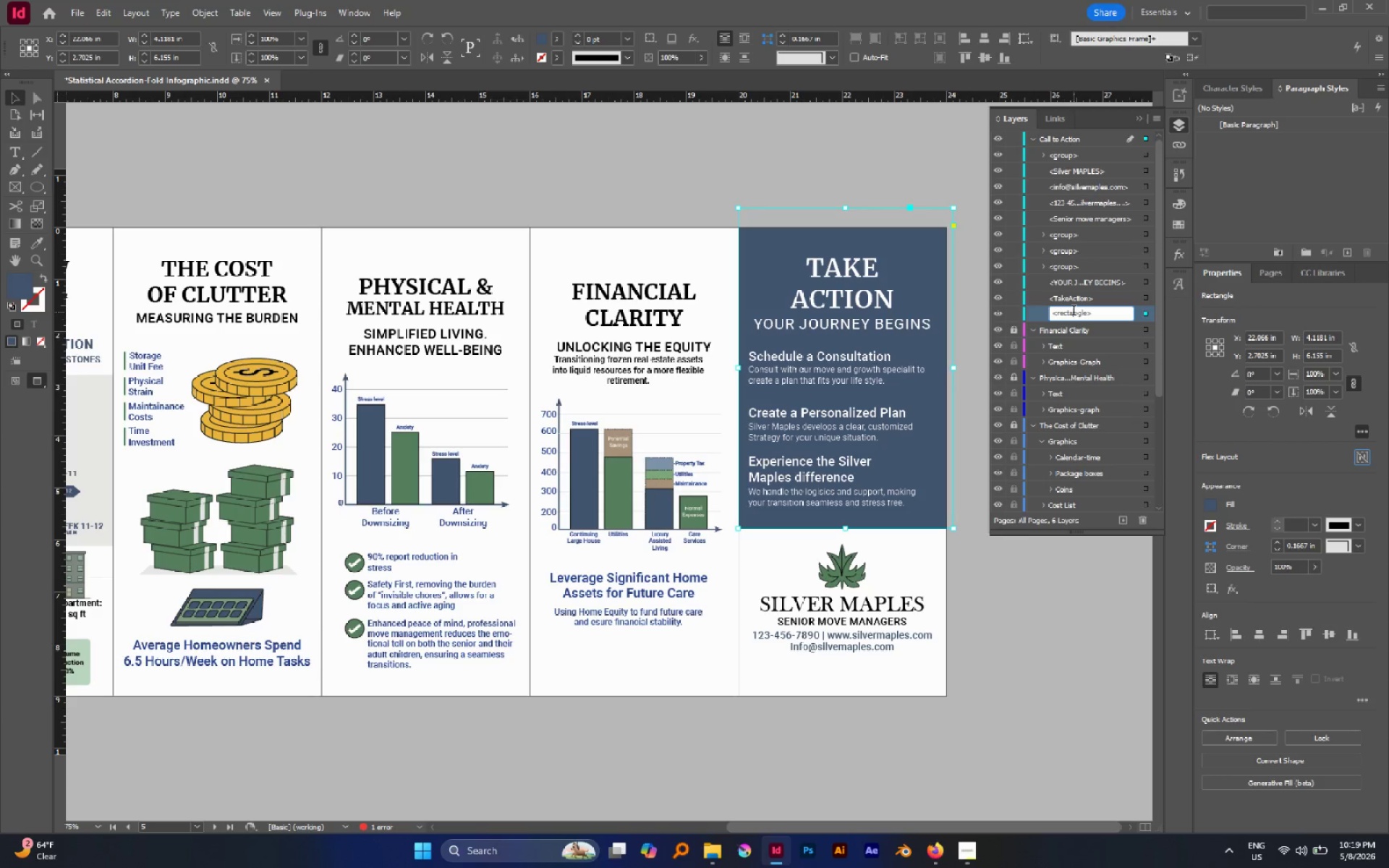 
triple_click([1074, 312])
 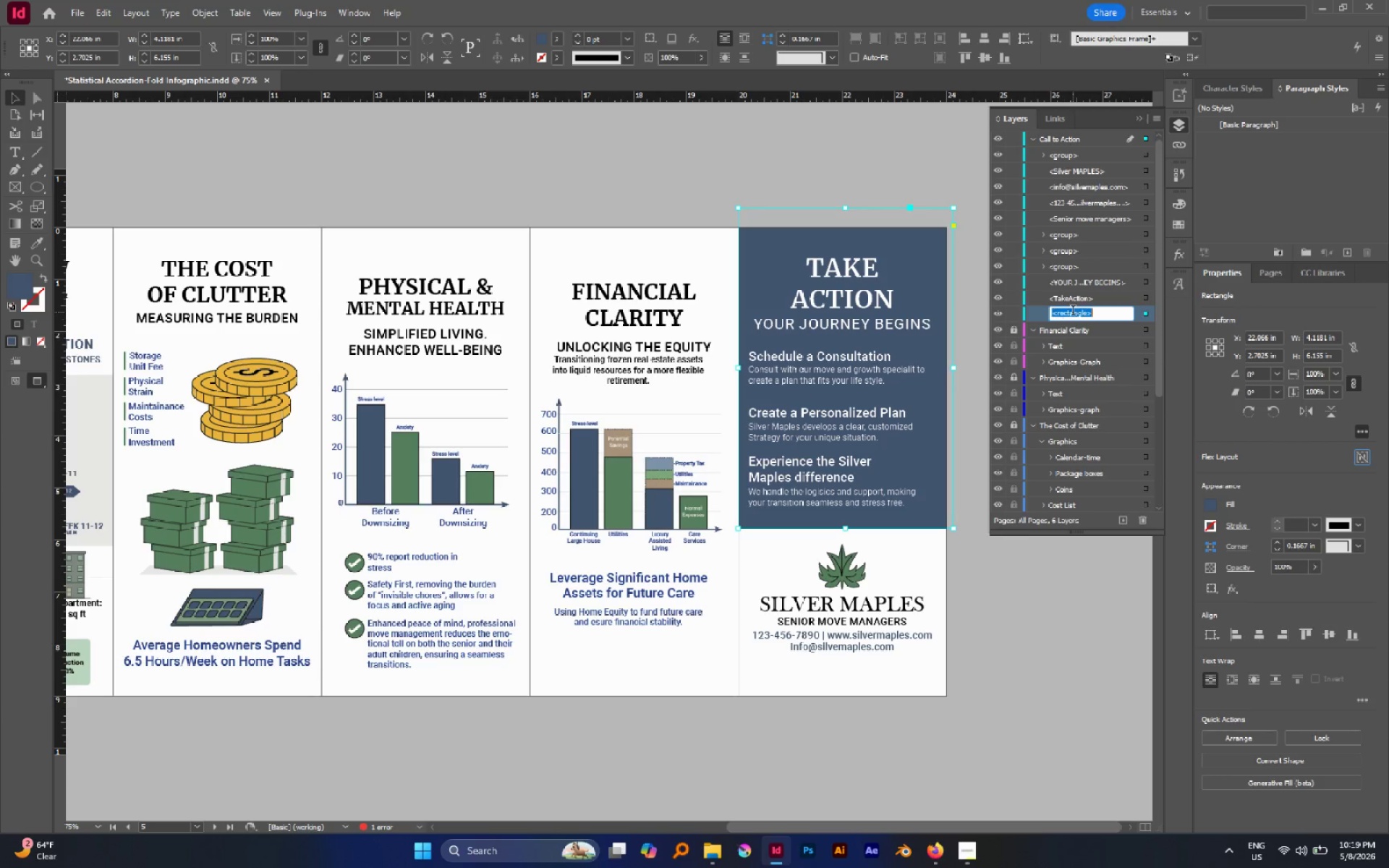 
triple_click([1073, 312])
 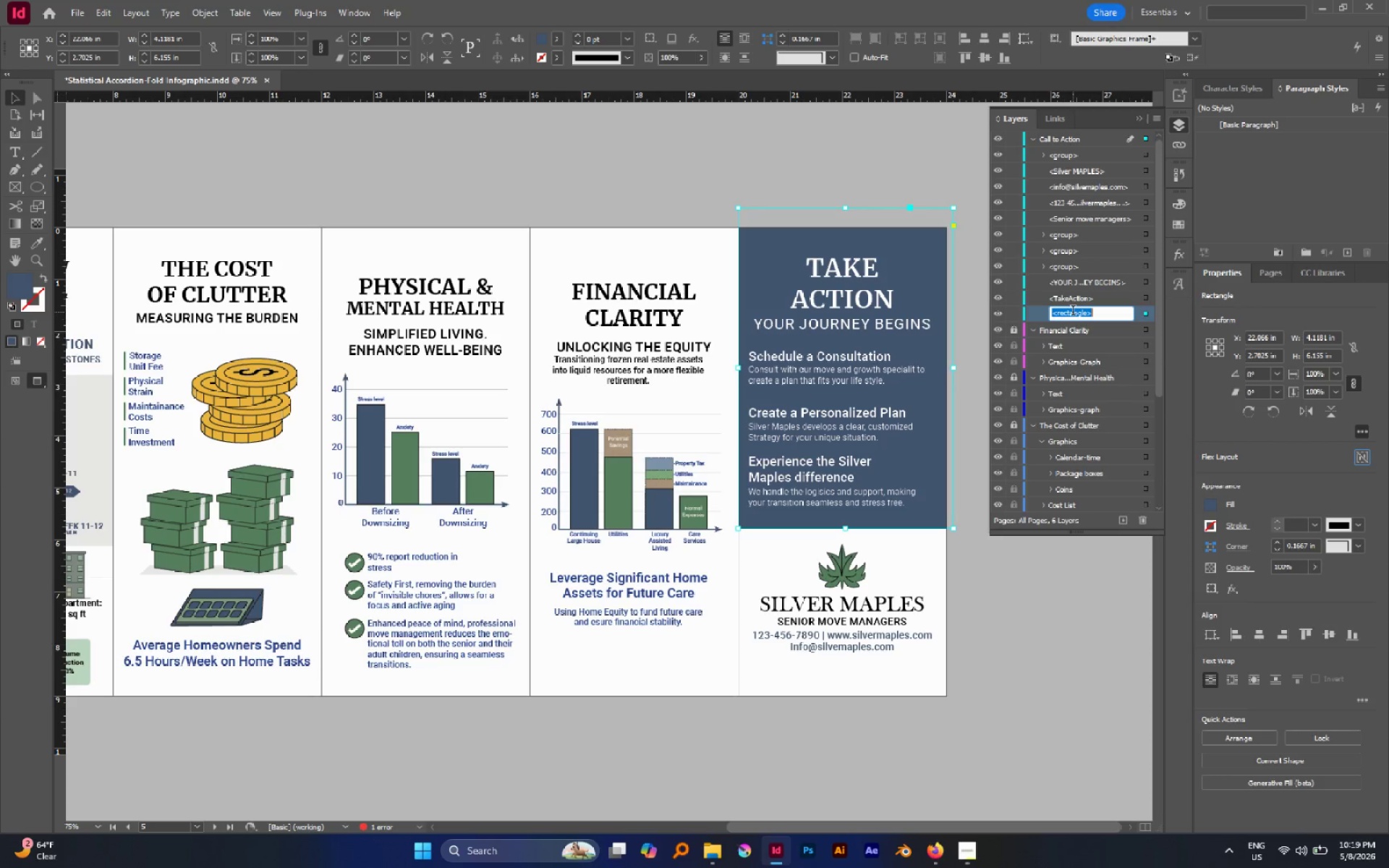 
triple_click([1073, 312])
 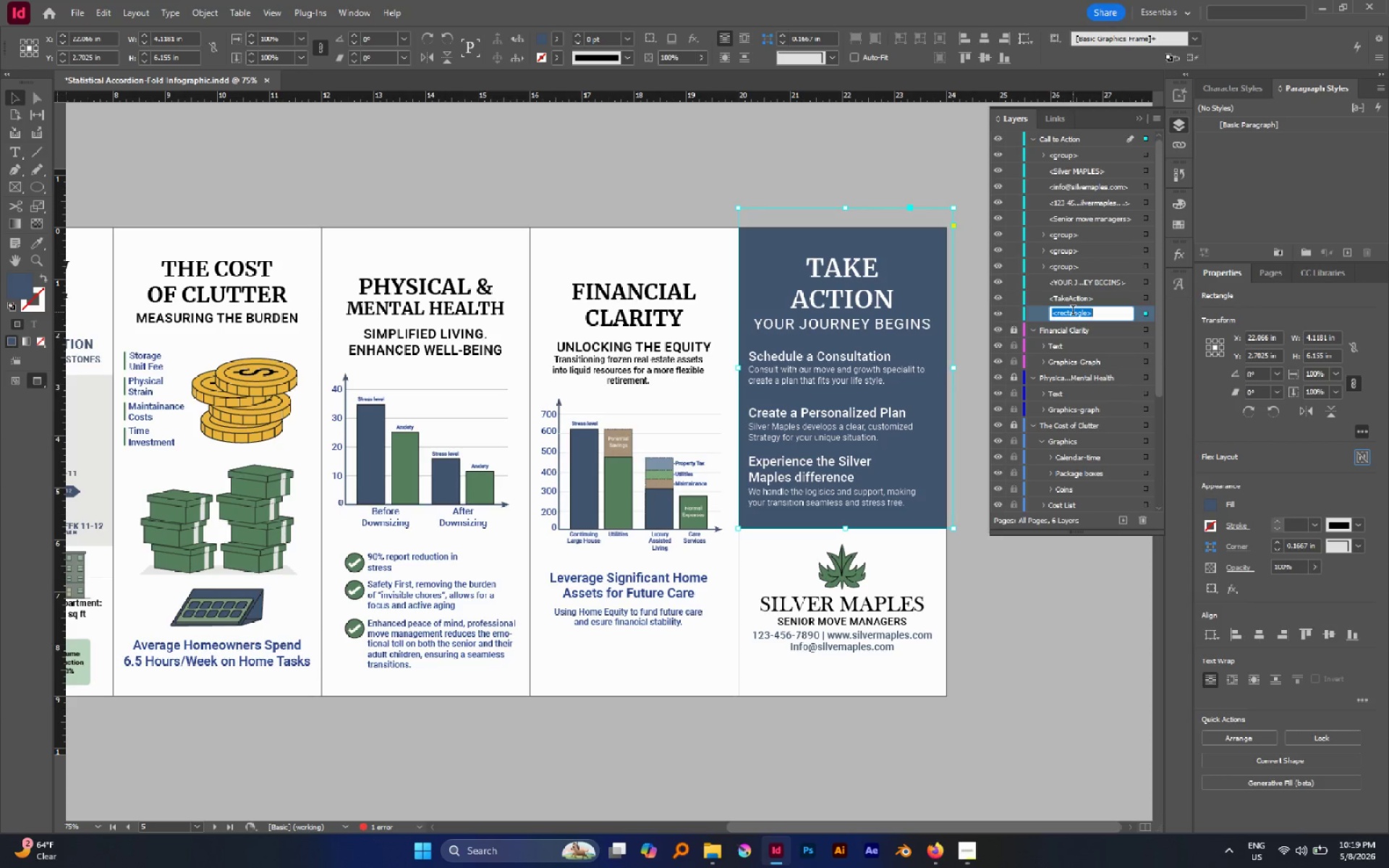 
type(Background)
 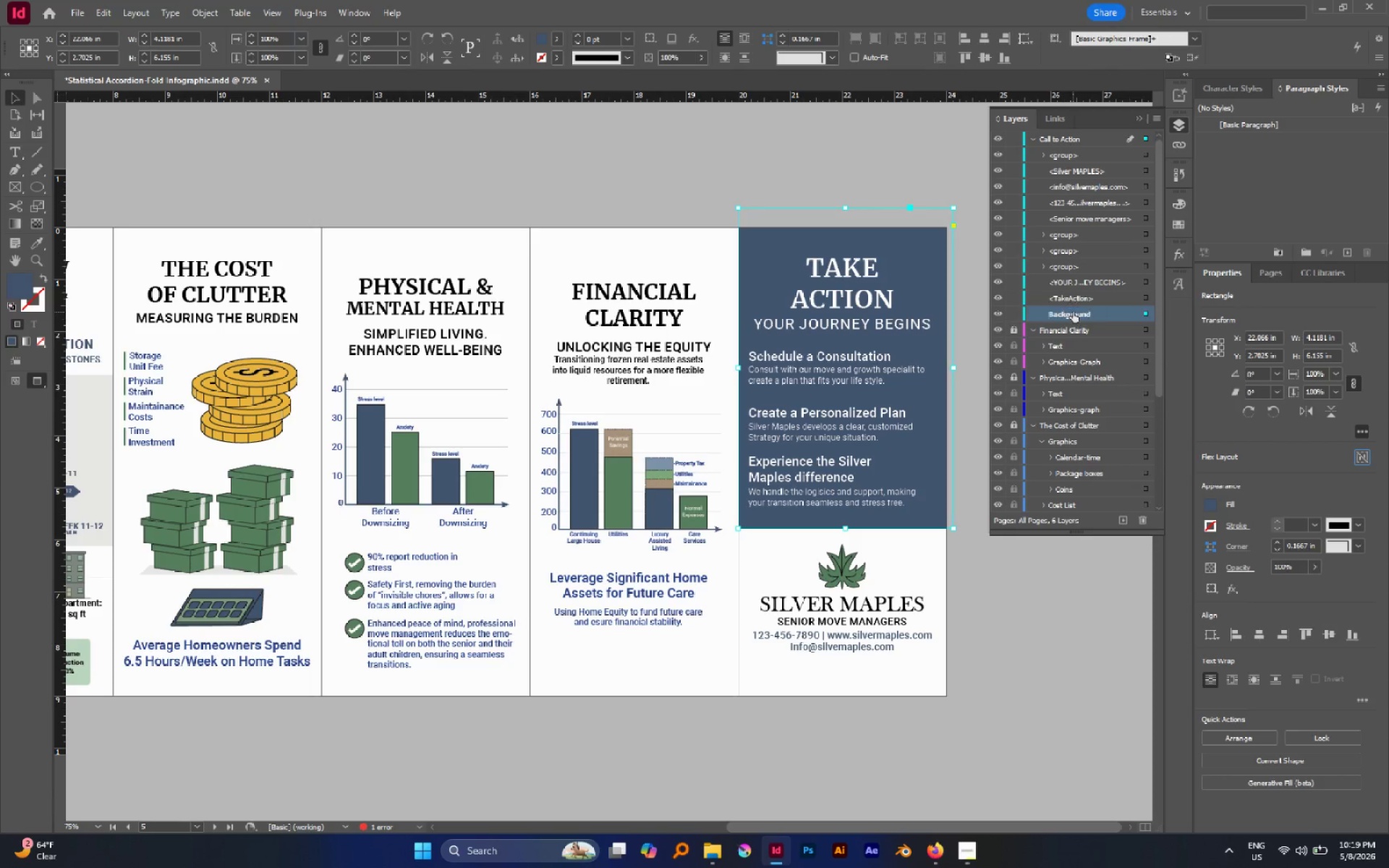 
key(Enter)
 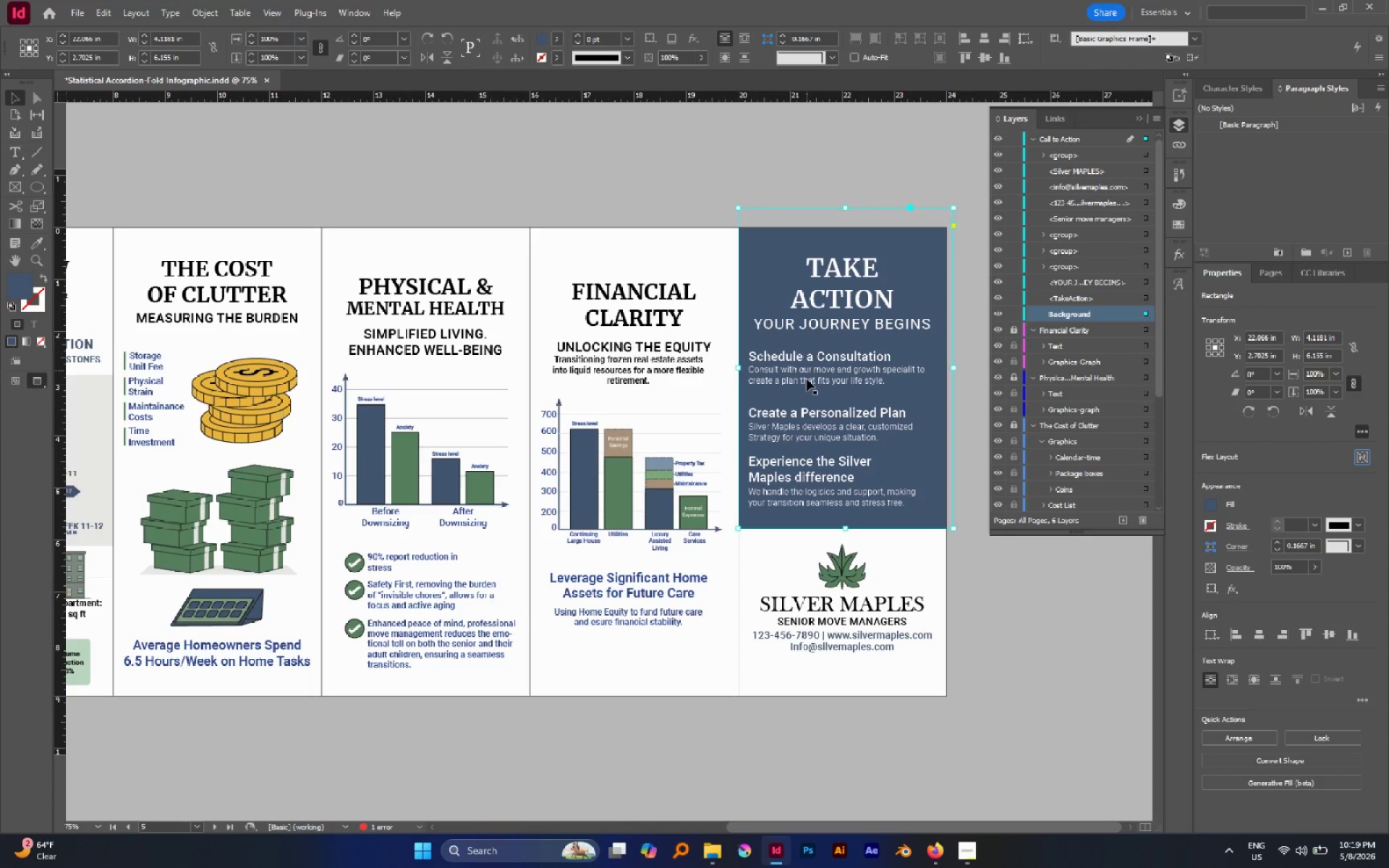 
left_click([846, 574])
 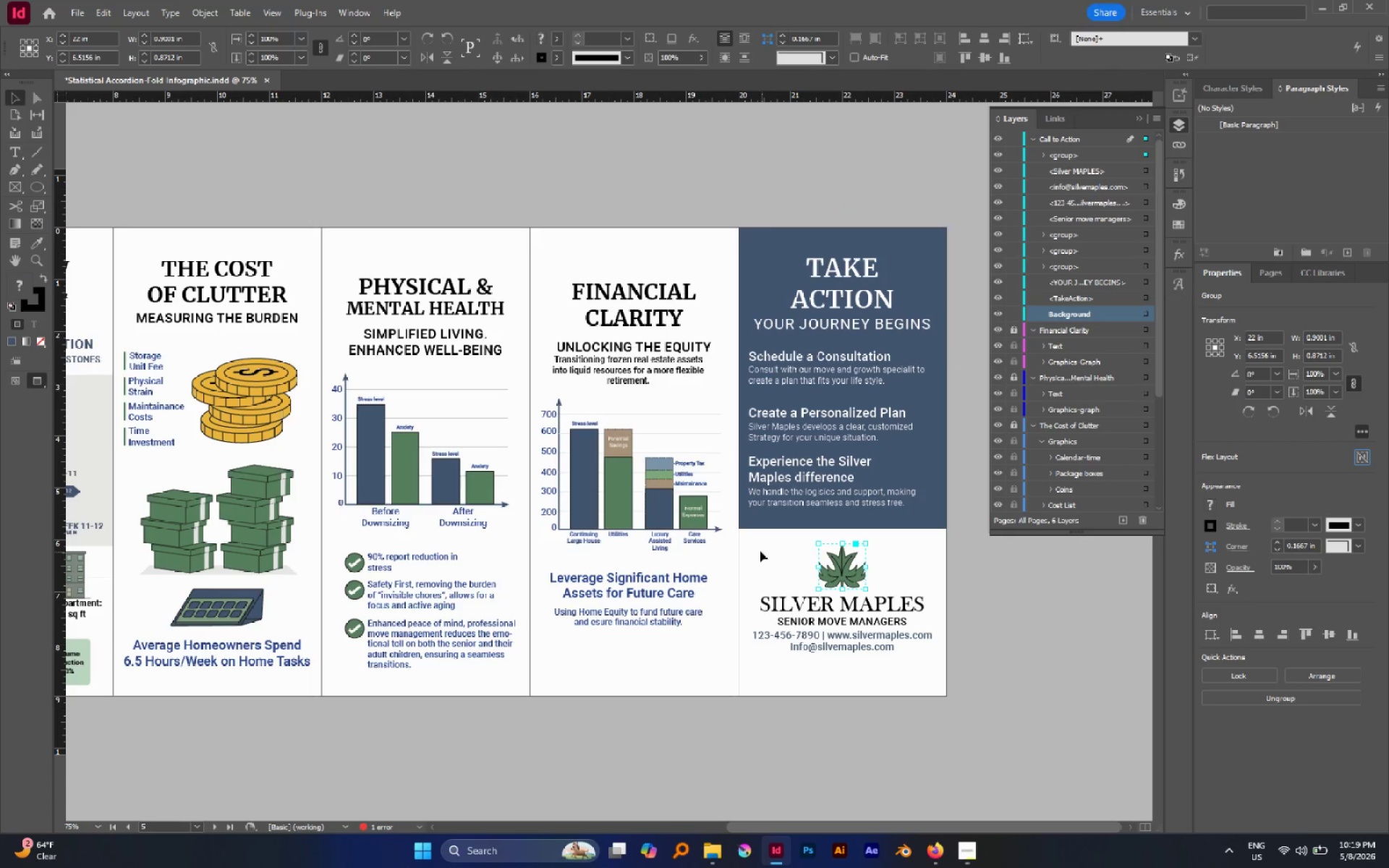 
left_click_drag(start_coordinate=[759, 550], to_coordinate=[956, 665])
 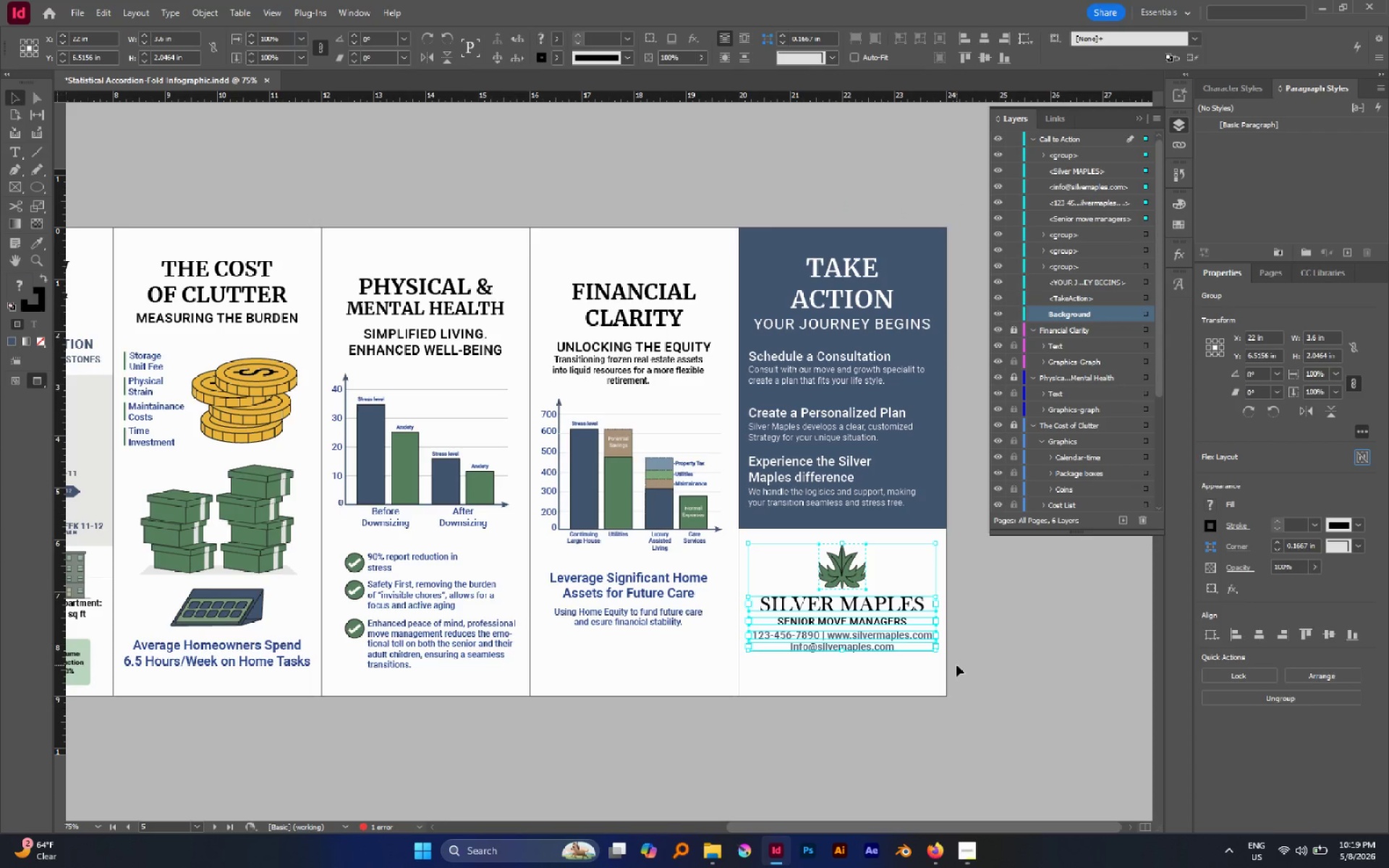 
key(Control+G)
 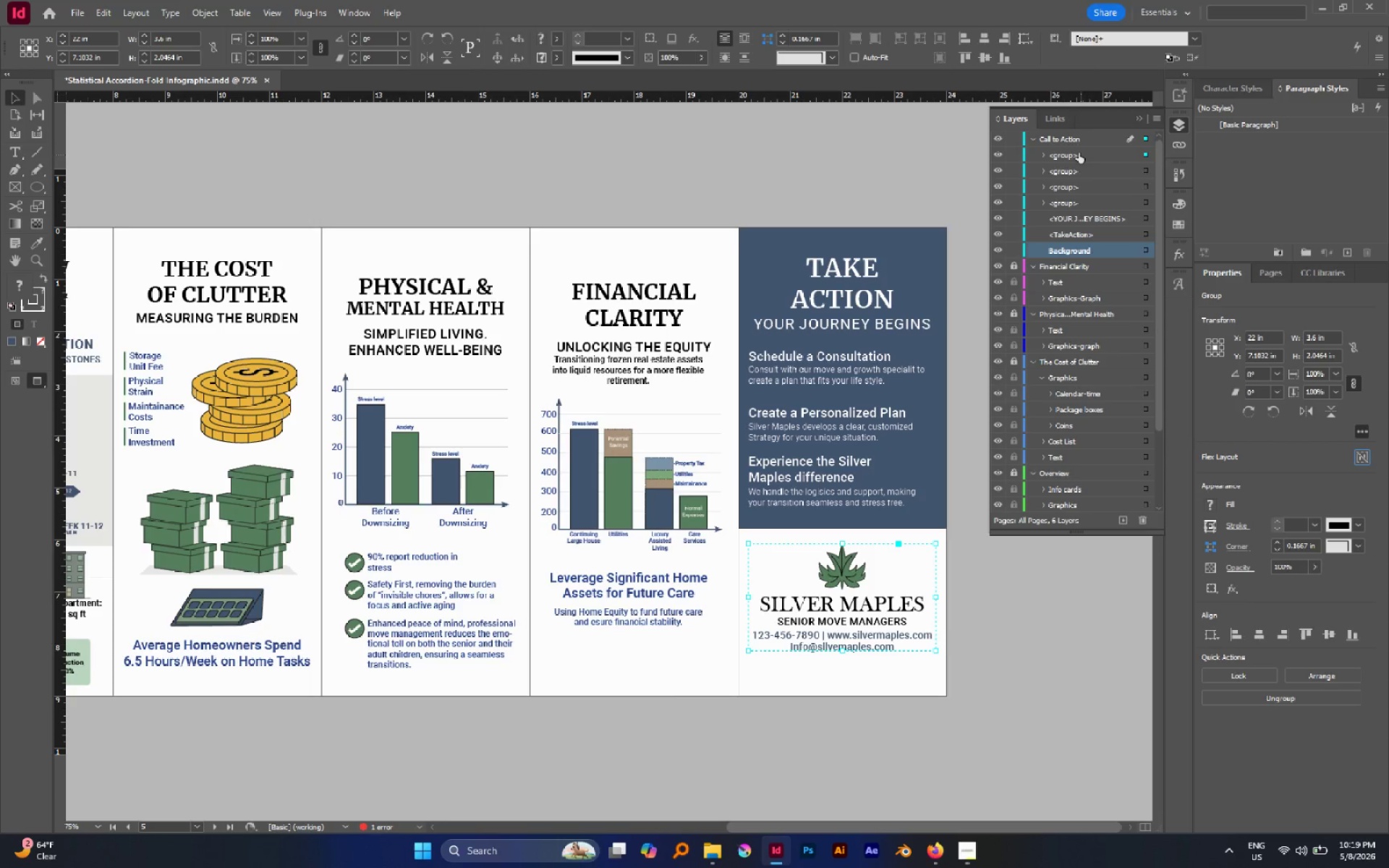 
double_click([1071, 155])
 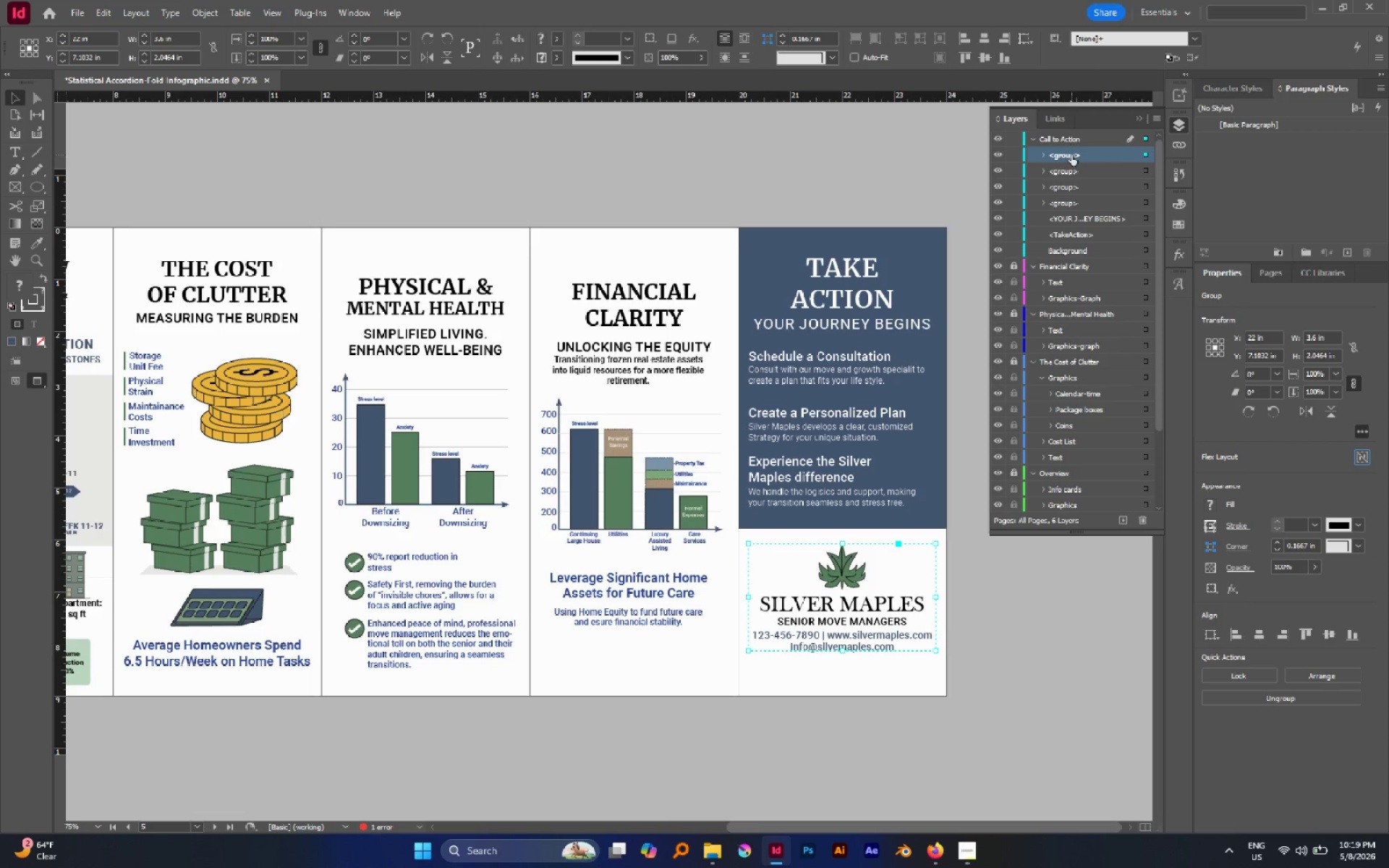 
triple_click([1071, 155])
 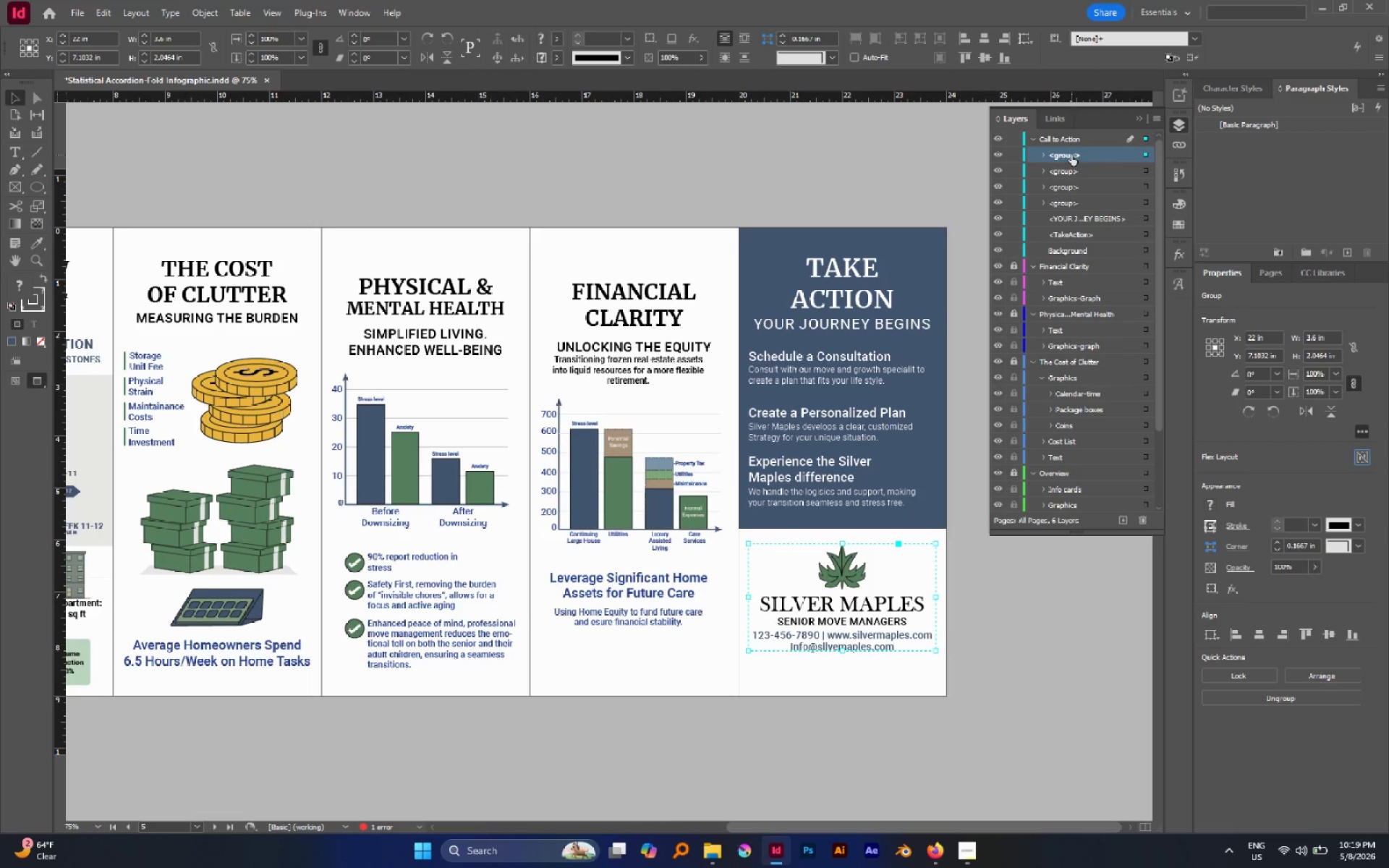 
double_click([1071, 155])
 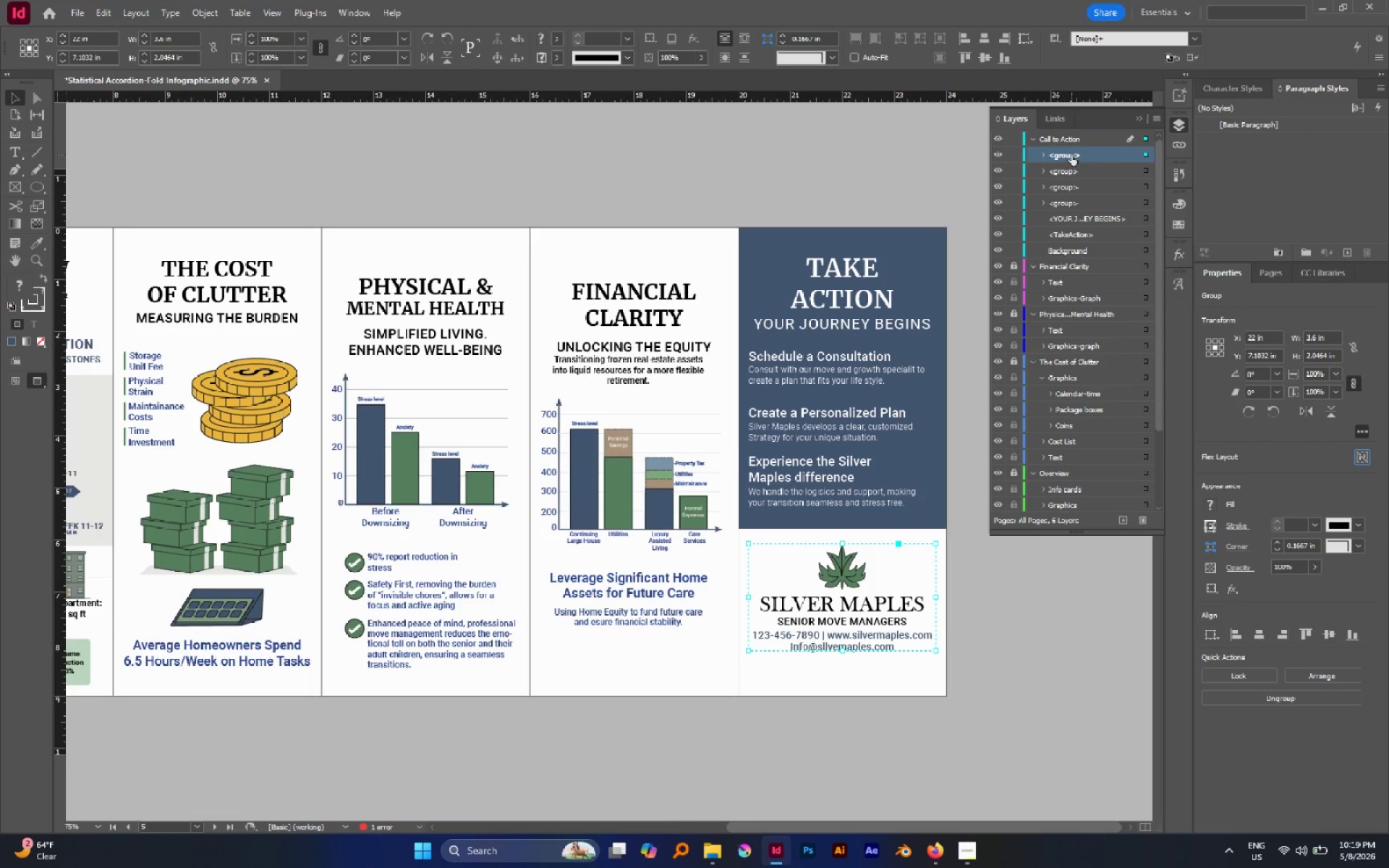 
triple_click([1071, 155])
 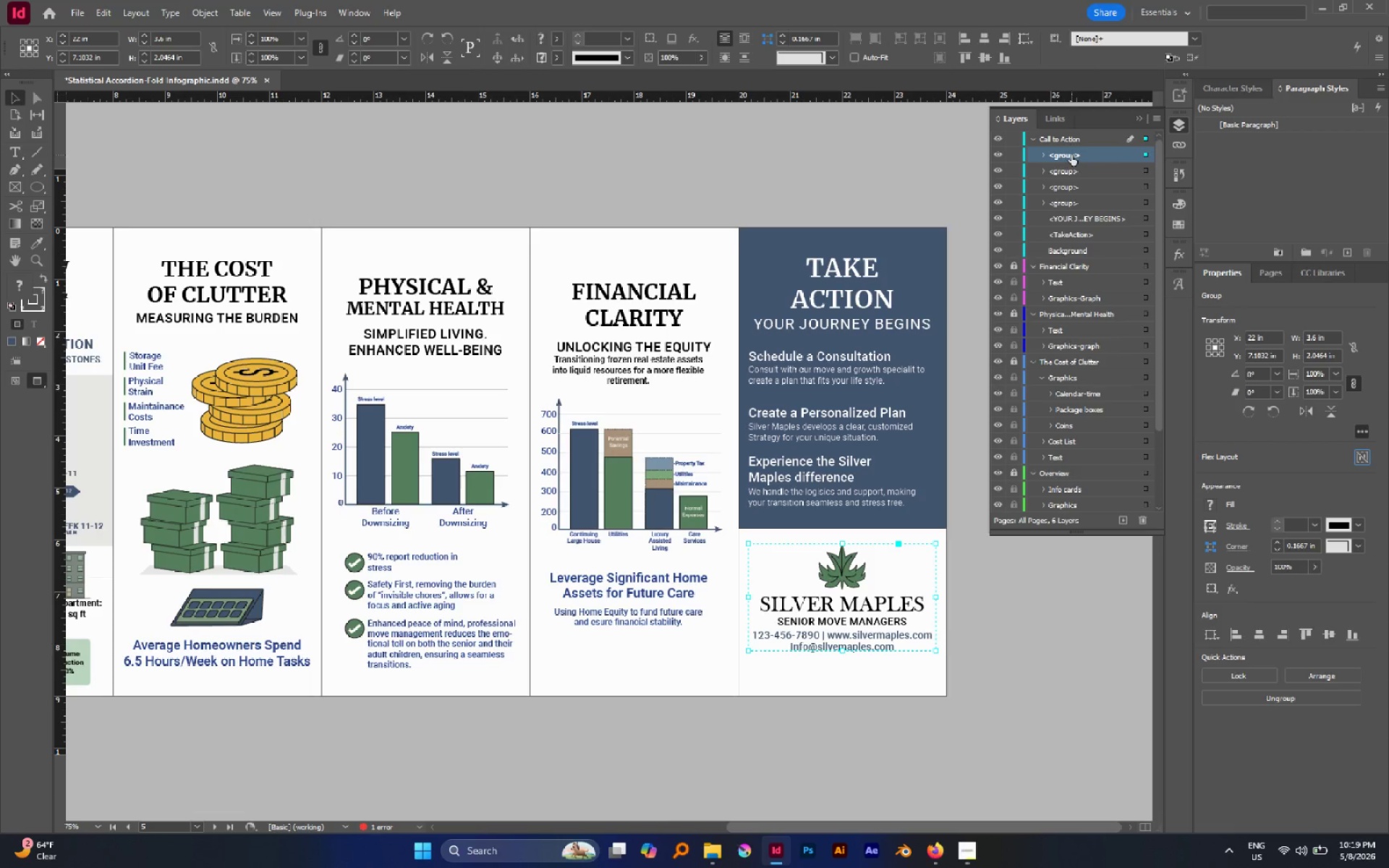 
triple_click([1071, 155])
 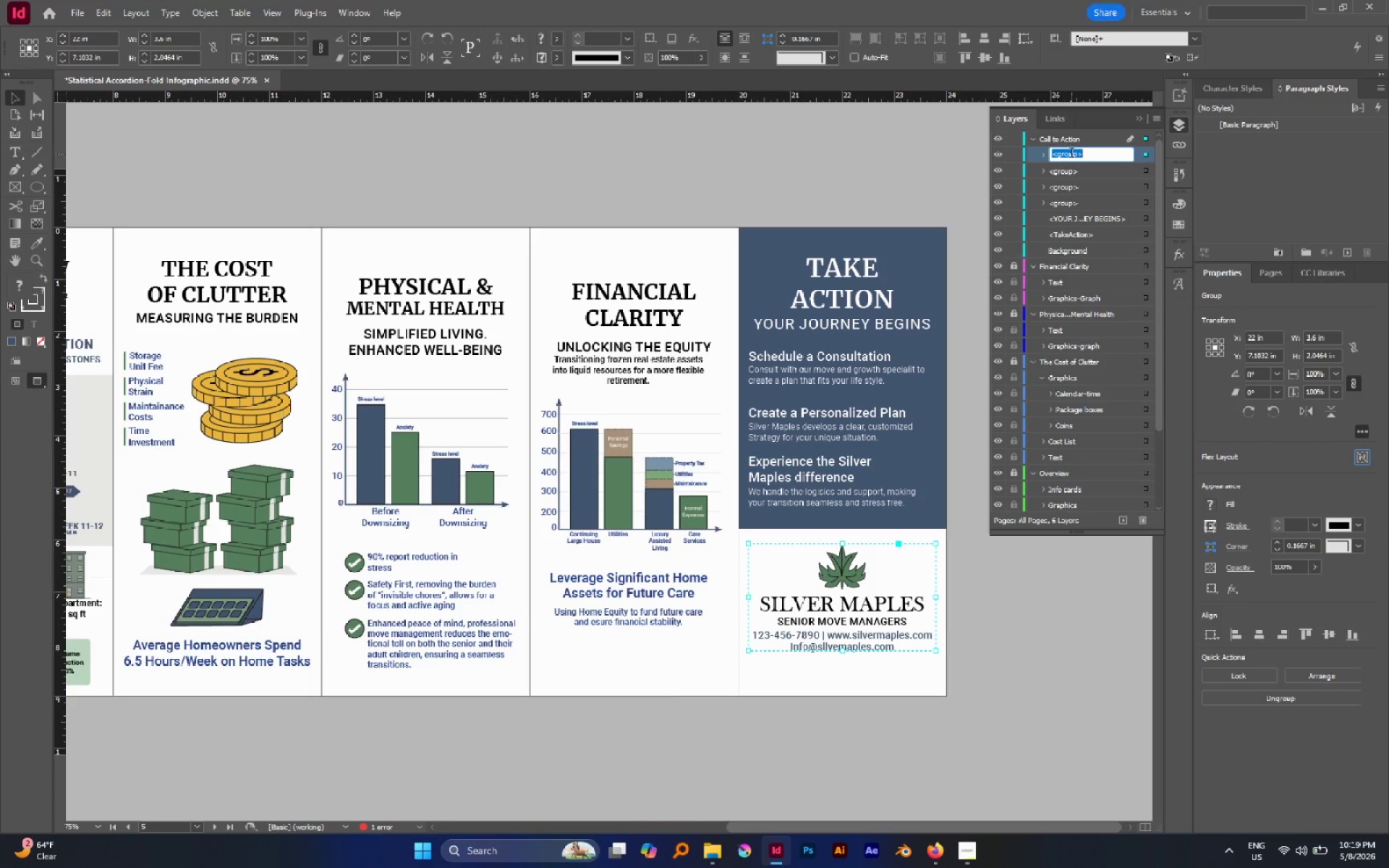 
type(CA)
key(Backspace)
type(ll)
key(Backspace)
key(Backspace)
type(ontact adnd )
key(Backspace)
key(Backspace)
key(Backspace)
key(Backspace)
type(a)
key(Backspace)
type(nd logo)
 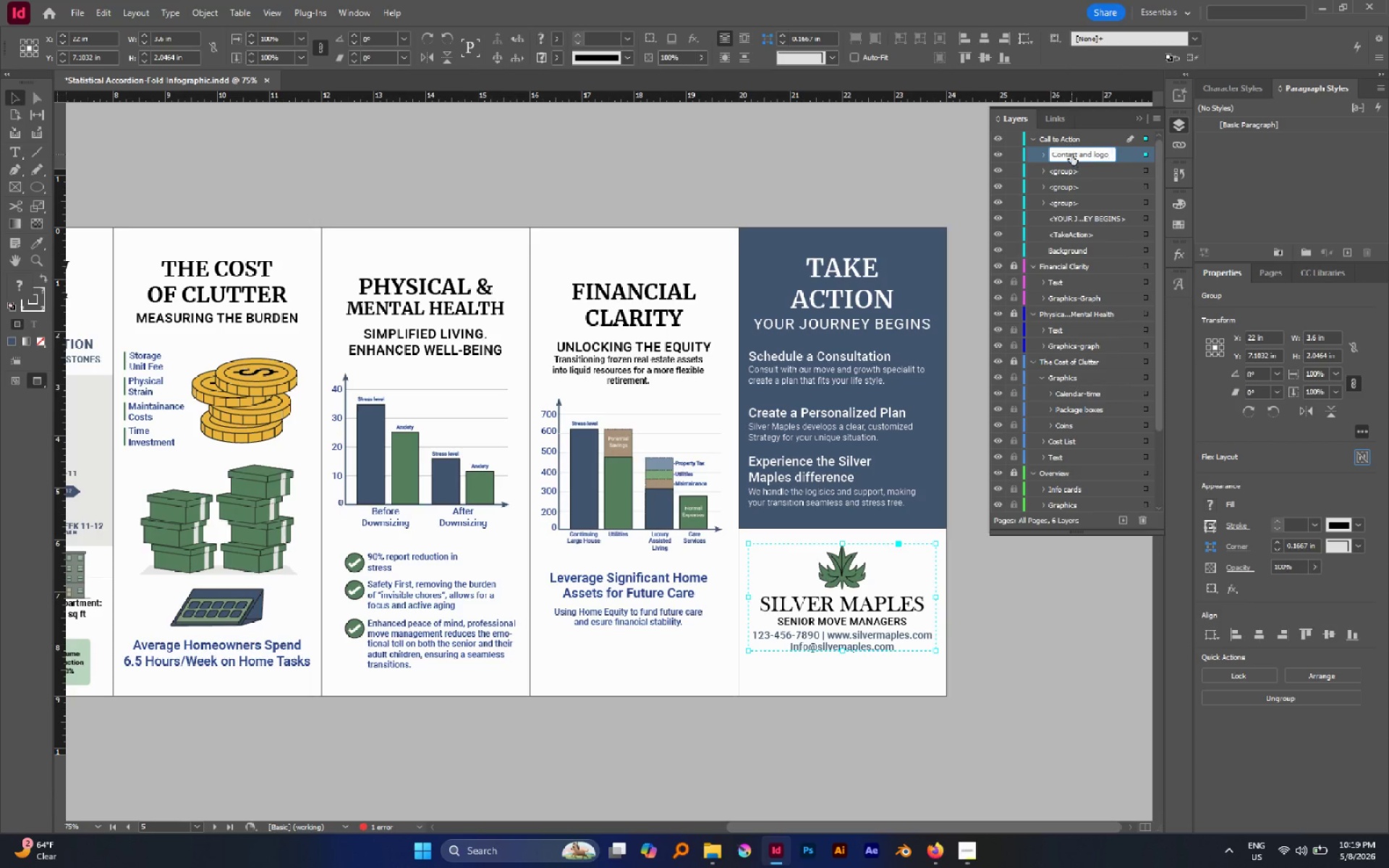 
key(Enter)
 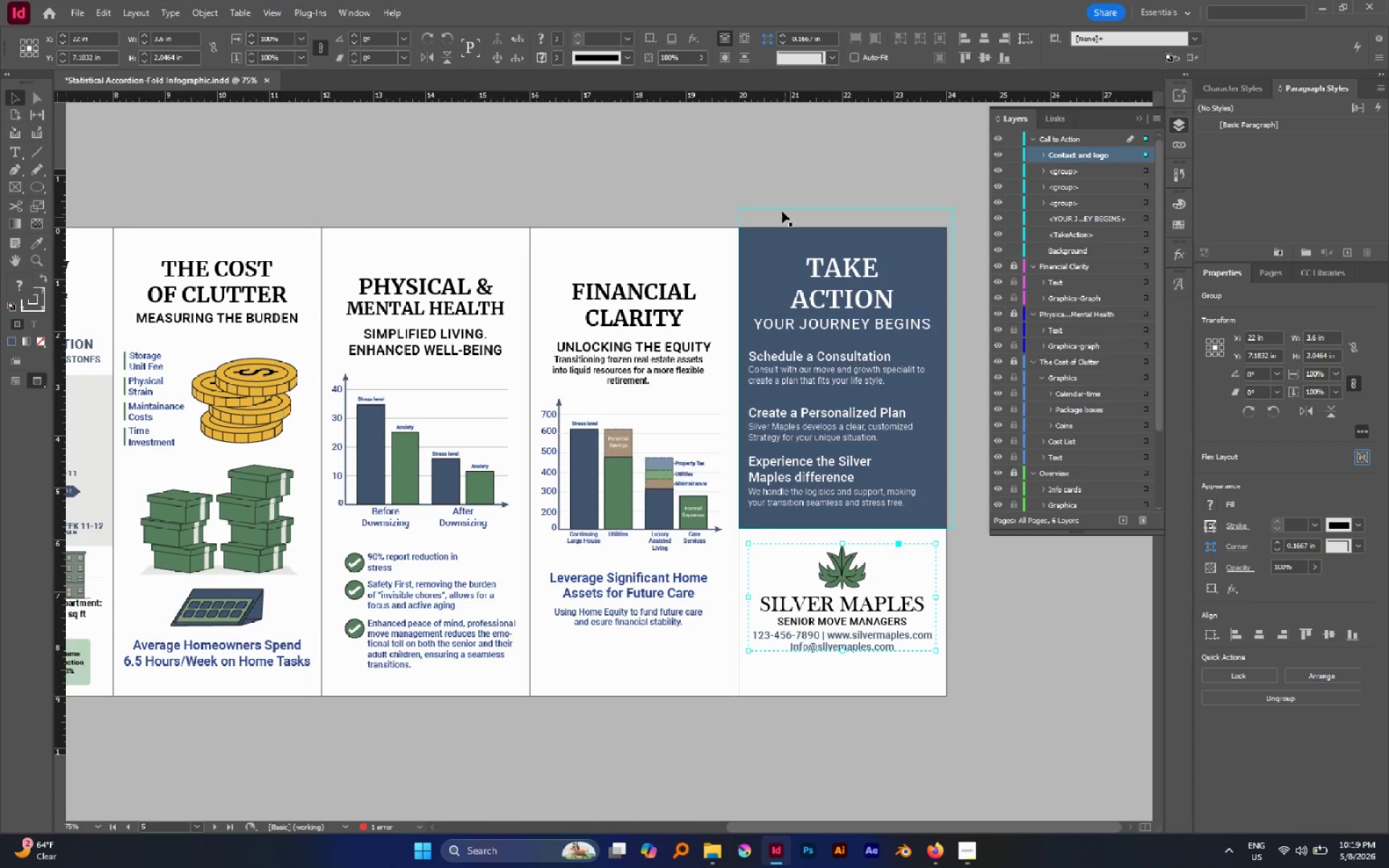 
left_click_drag(start_coordinate=[777, 176], to_coordinate=[900, 508])
 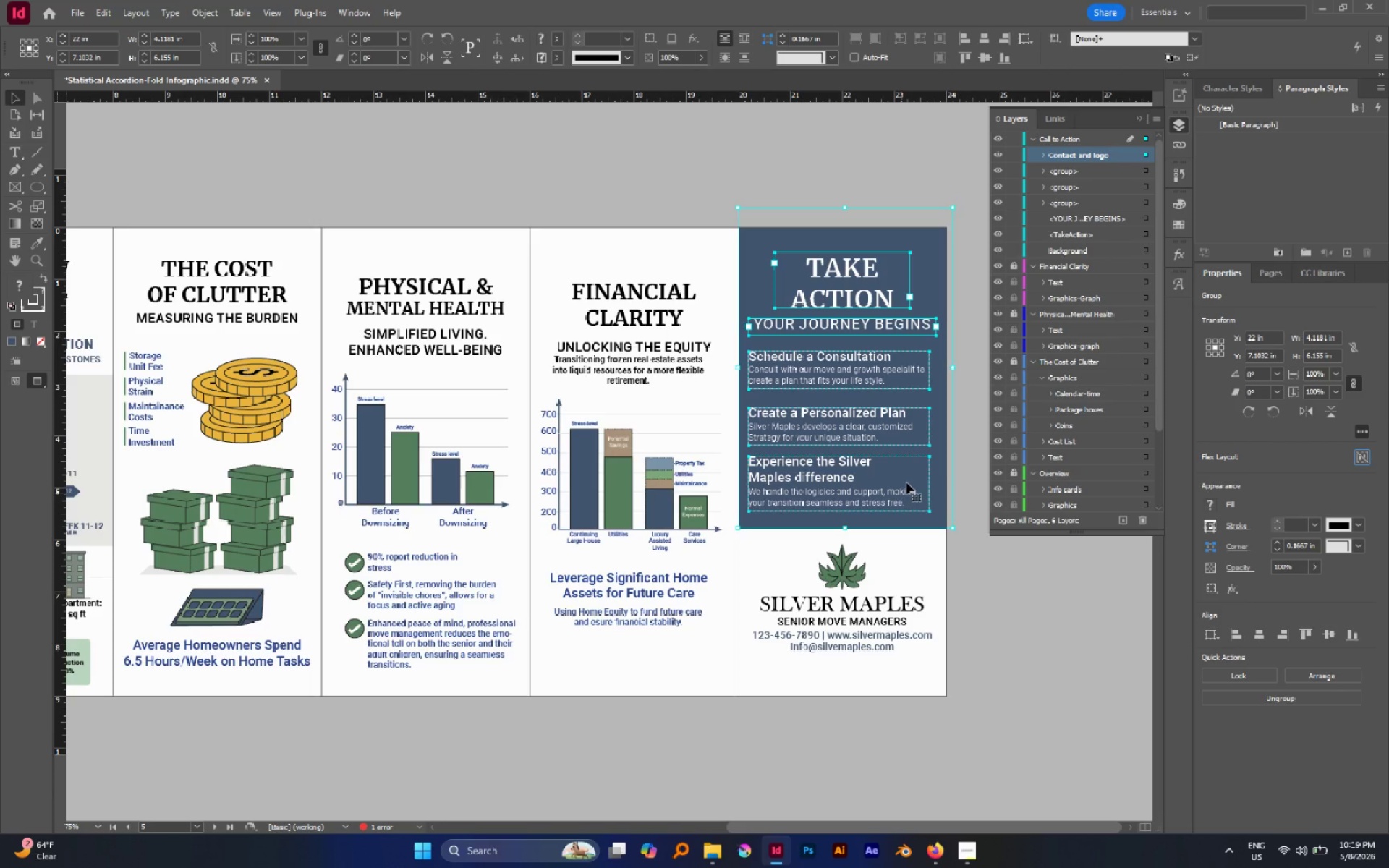 
hold_key(key=ShiftLeft, duration=0.88)
left_click([939, 448])
 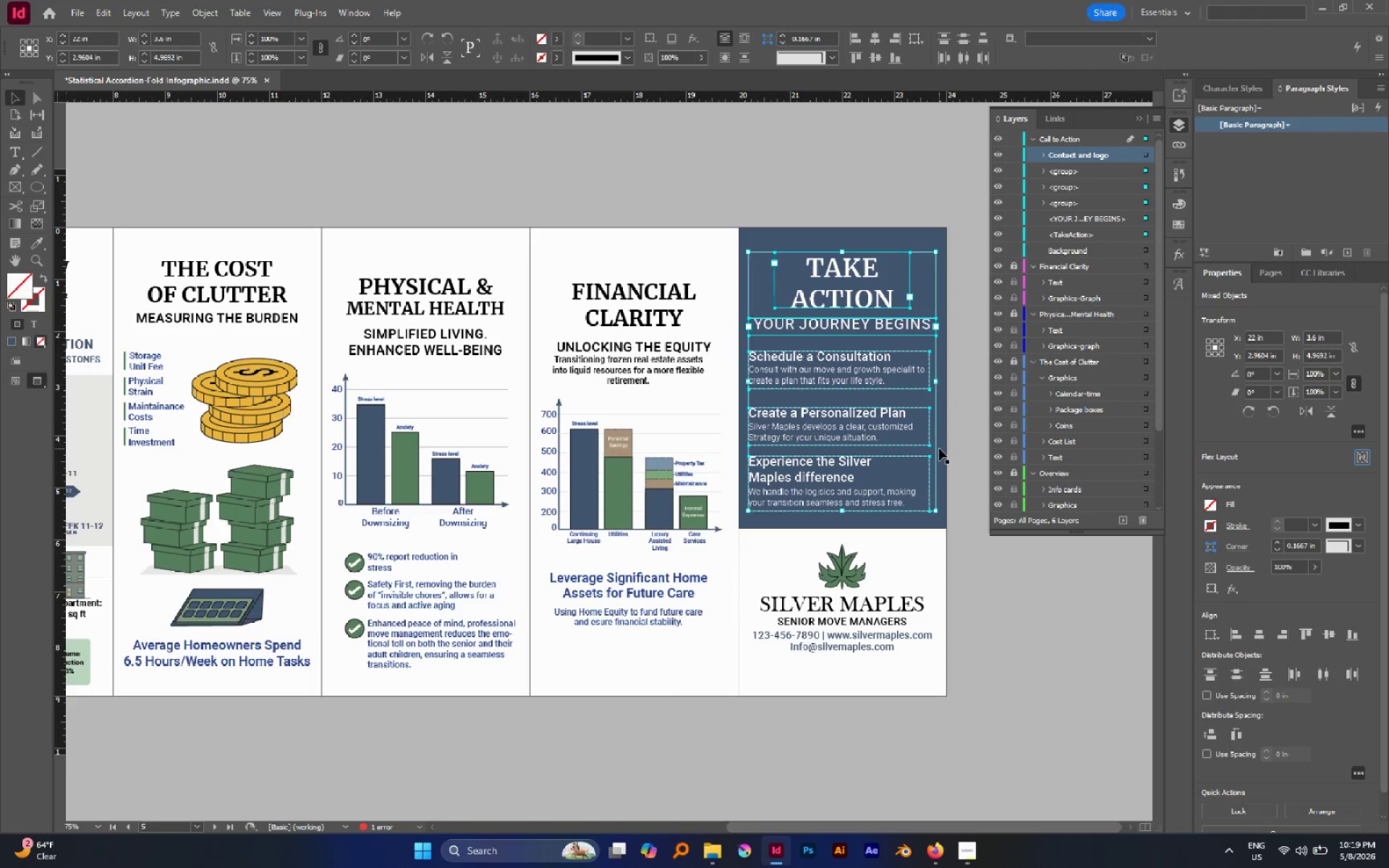 
key(Control+G)
 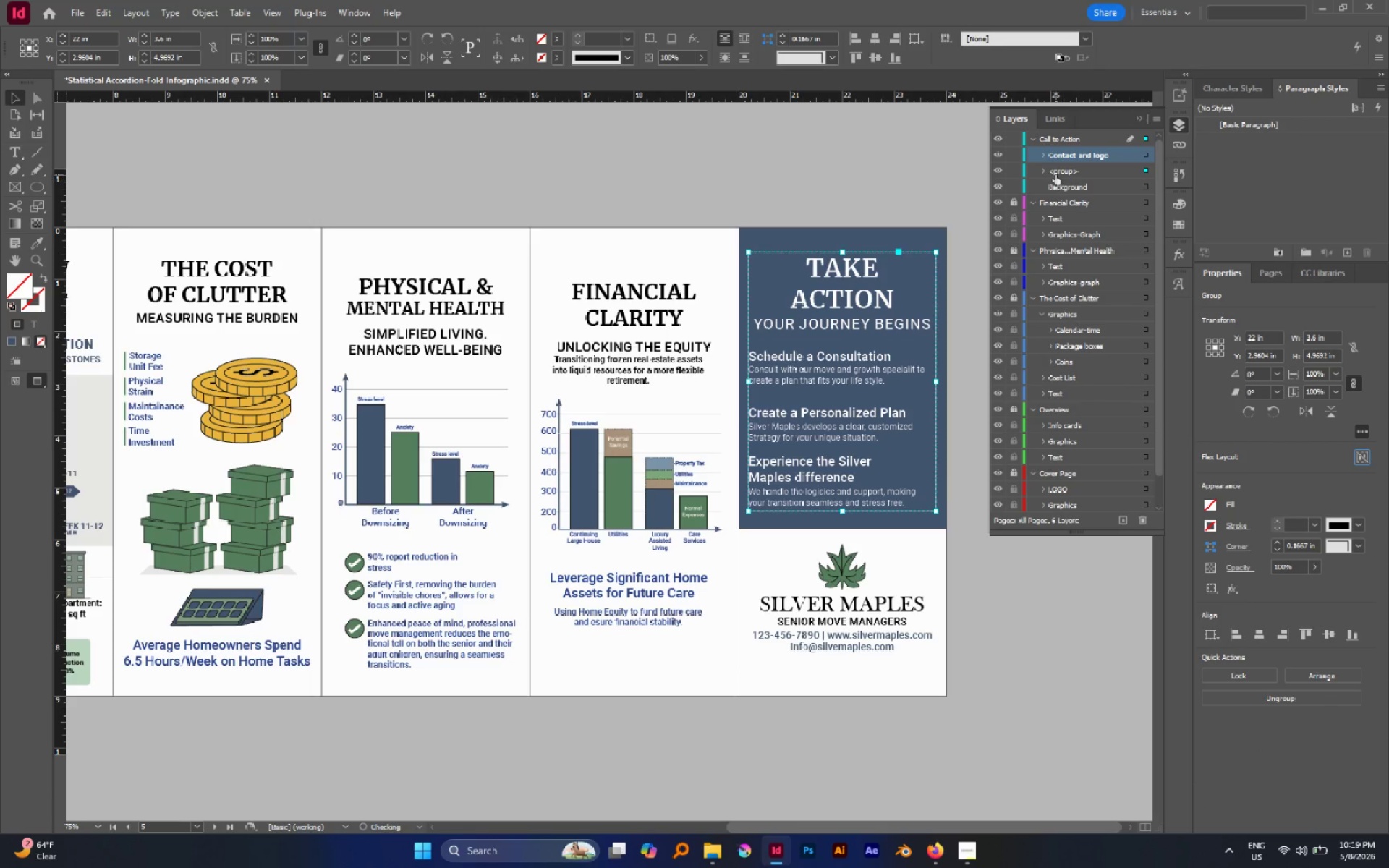 
double_click([1055, 174])
 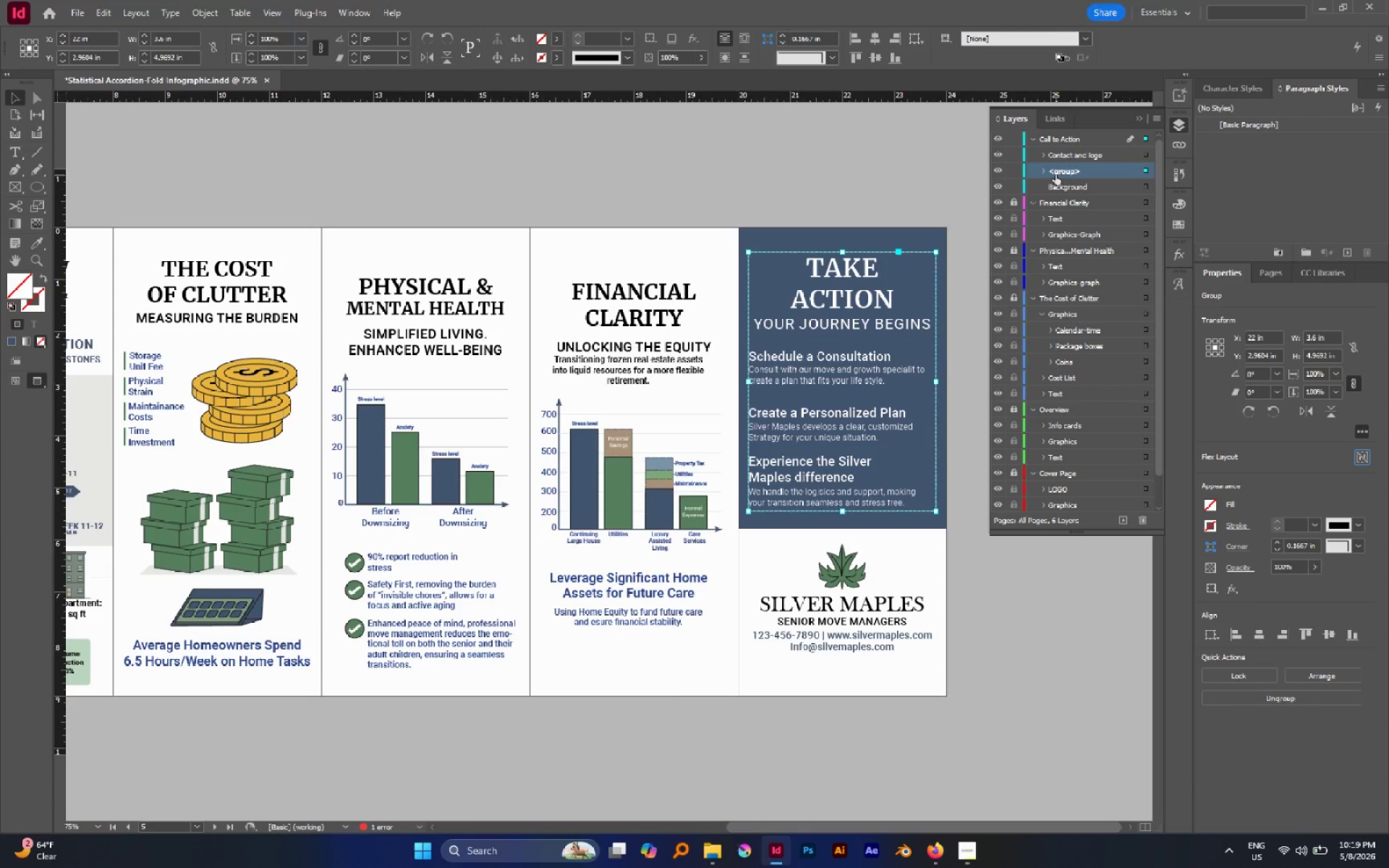 
triple_click([1055, 174])
 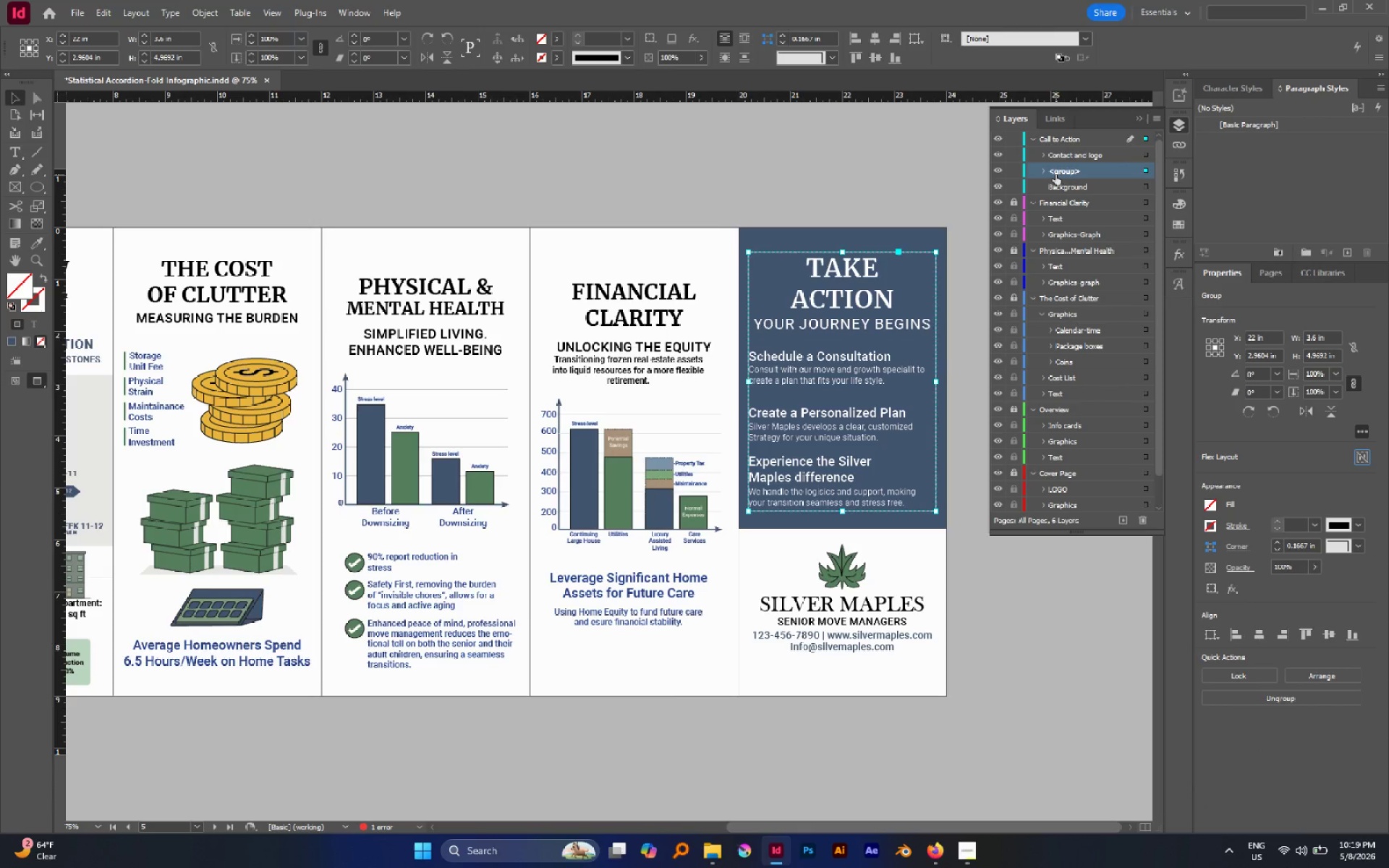 
triple_click([1055, 174])
 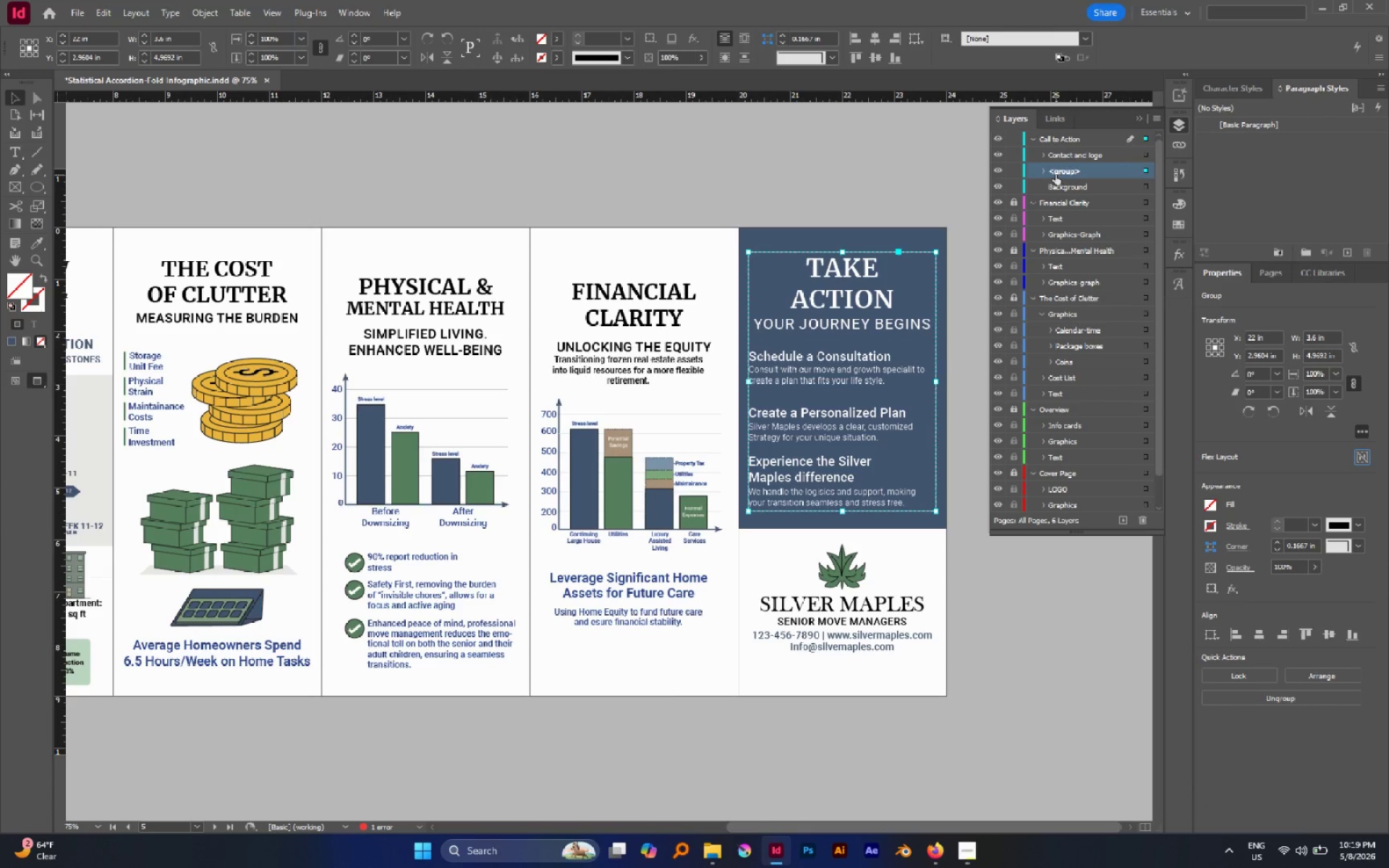 
triple_click([1055, 174])
 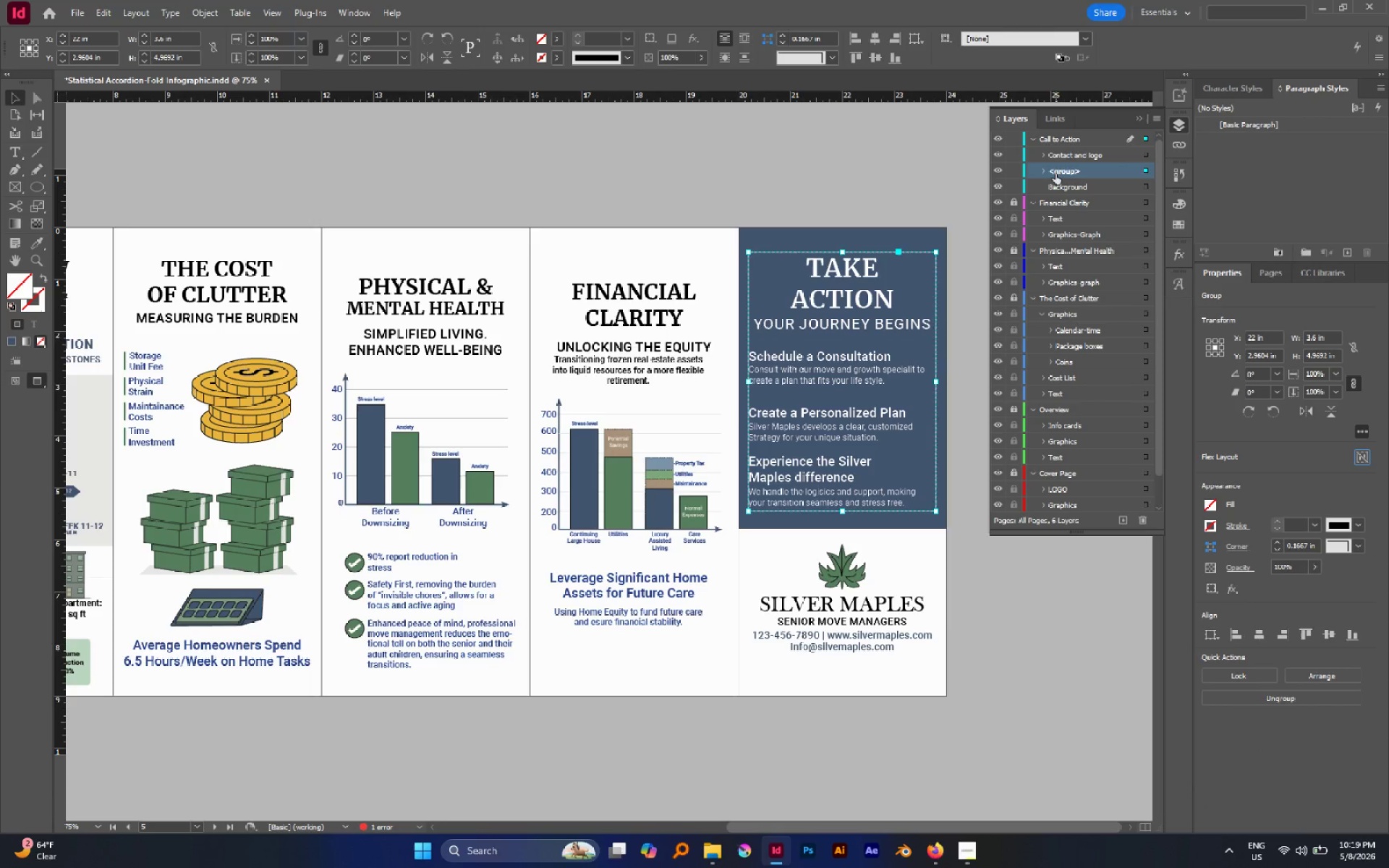 
triple_click([1055, 174])
 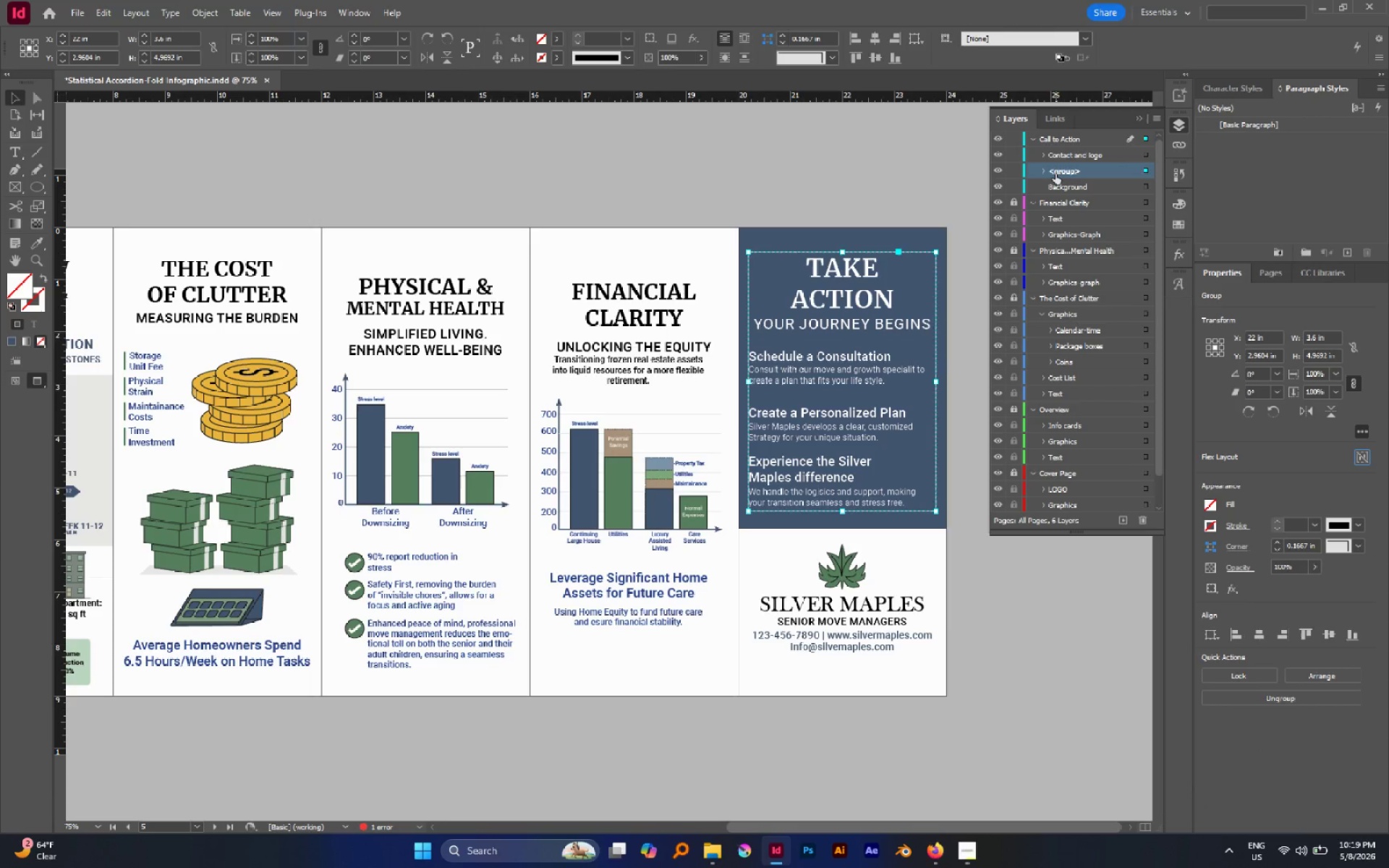 
triple_click([1055, 174])
 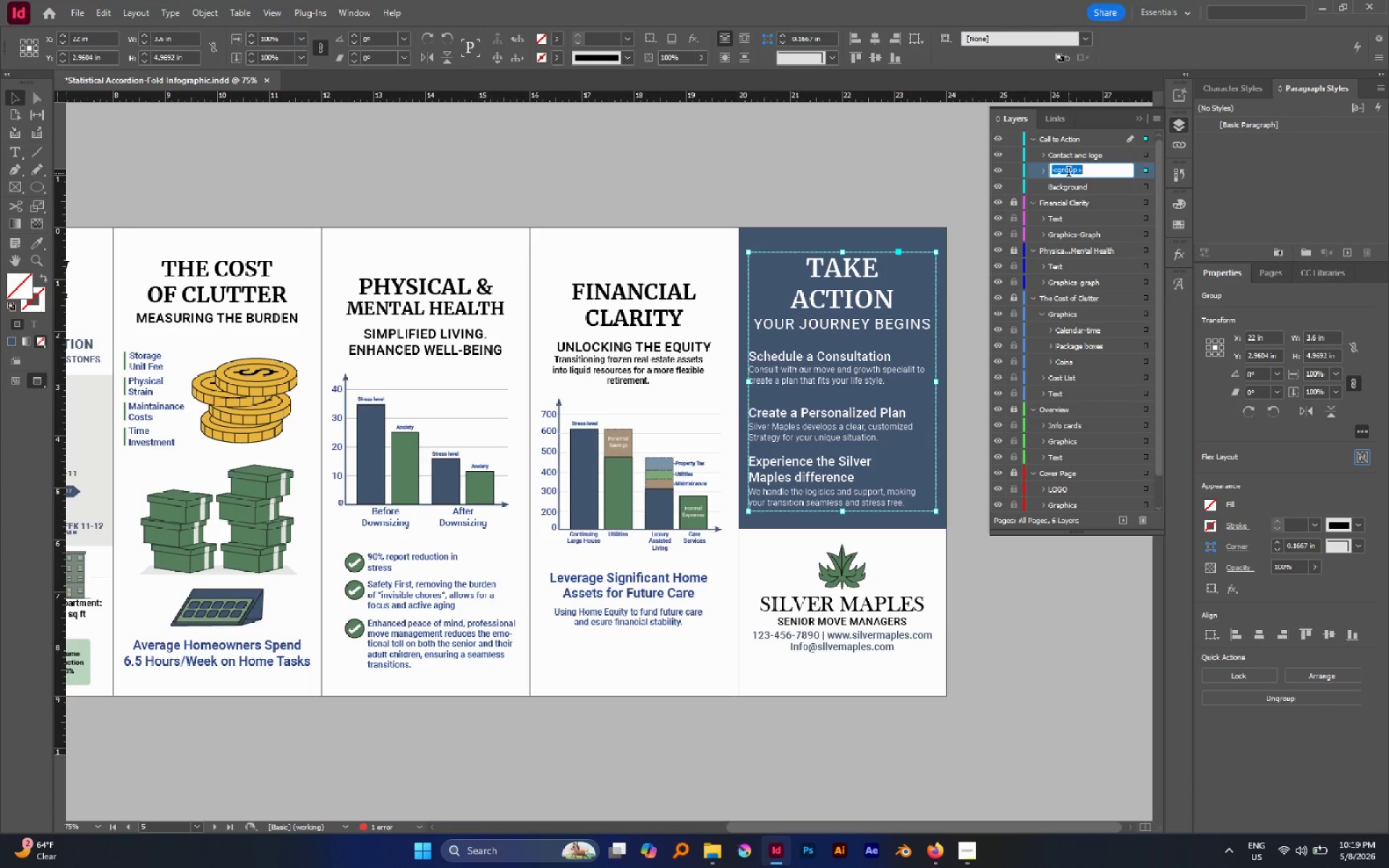 
type(Texy)
 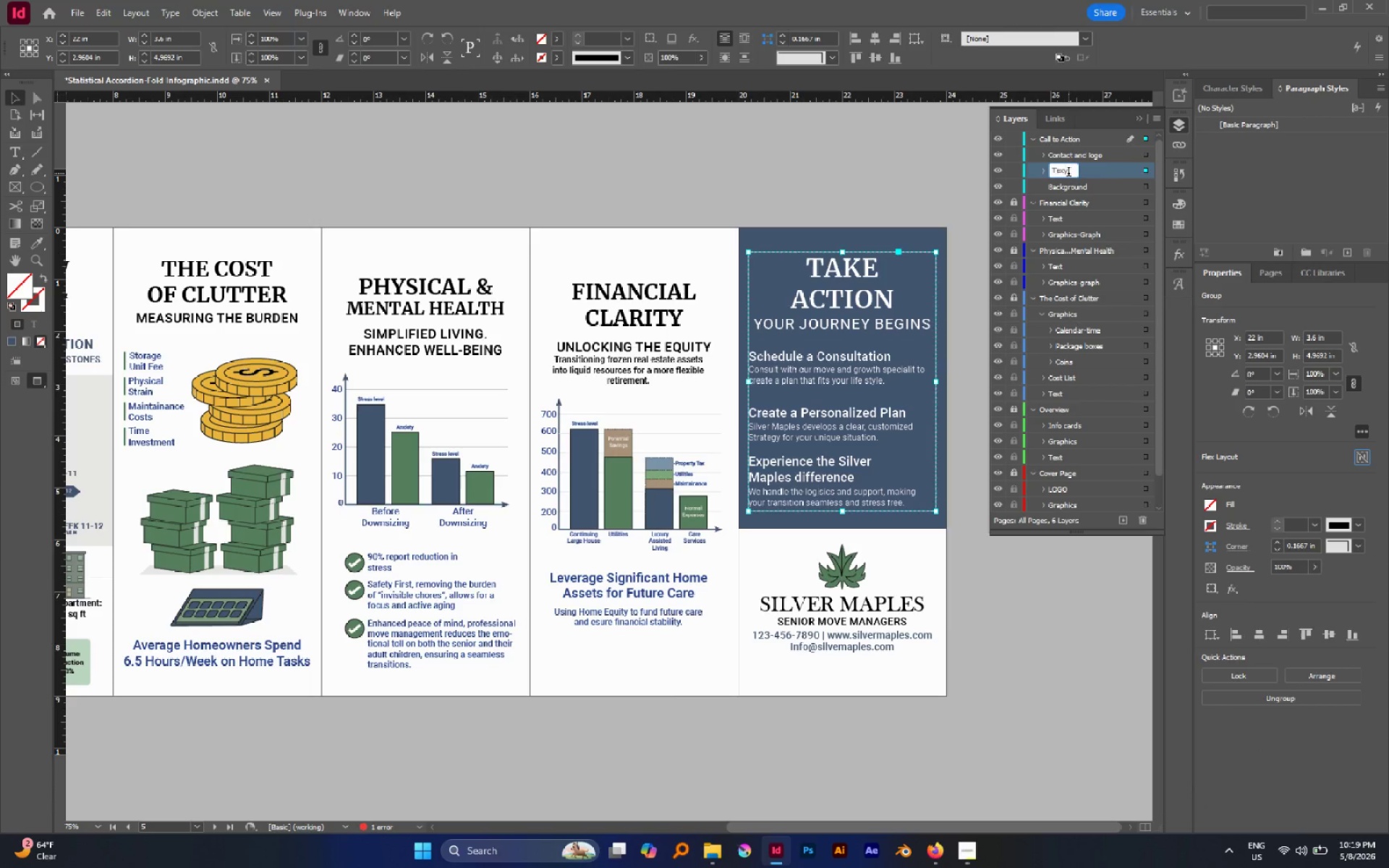 
key(Enter)
 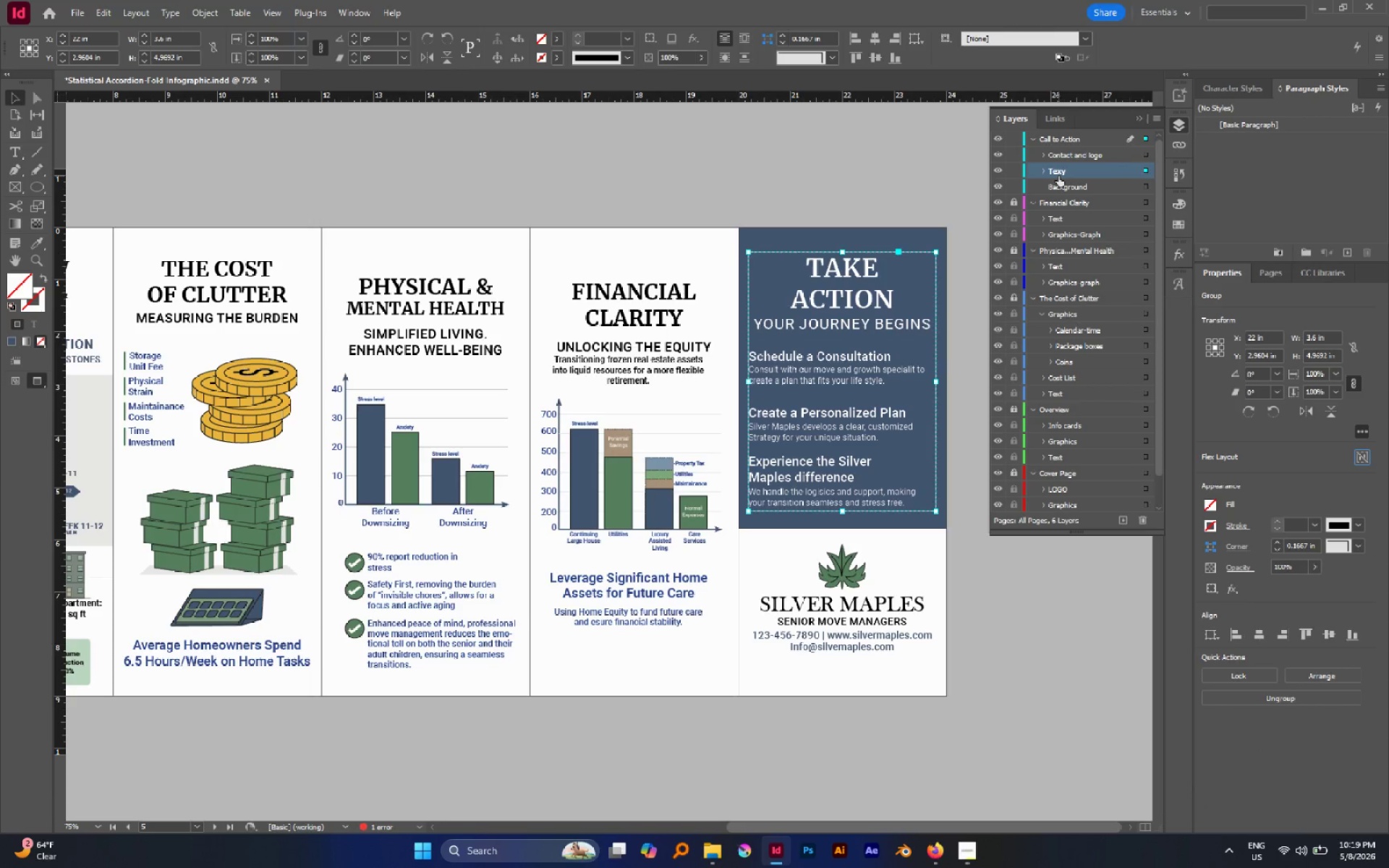 
double_click([1058, 176])
 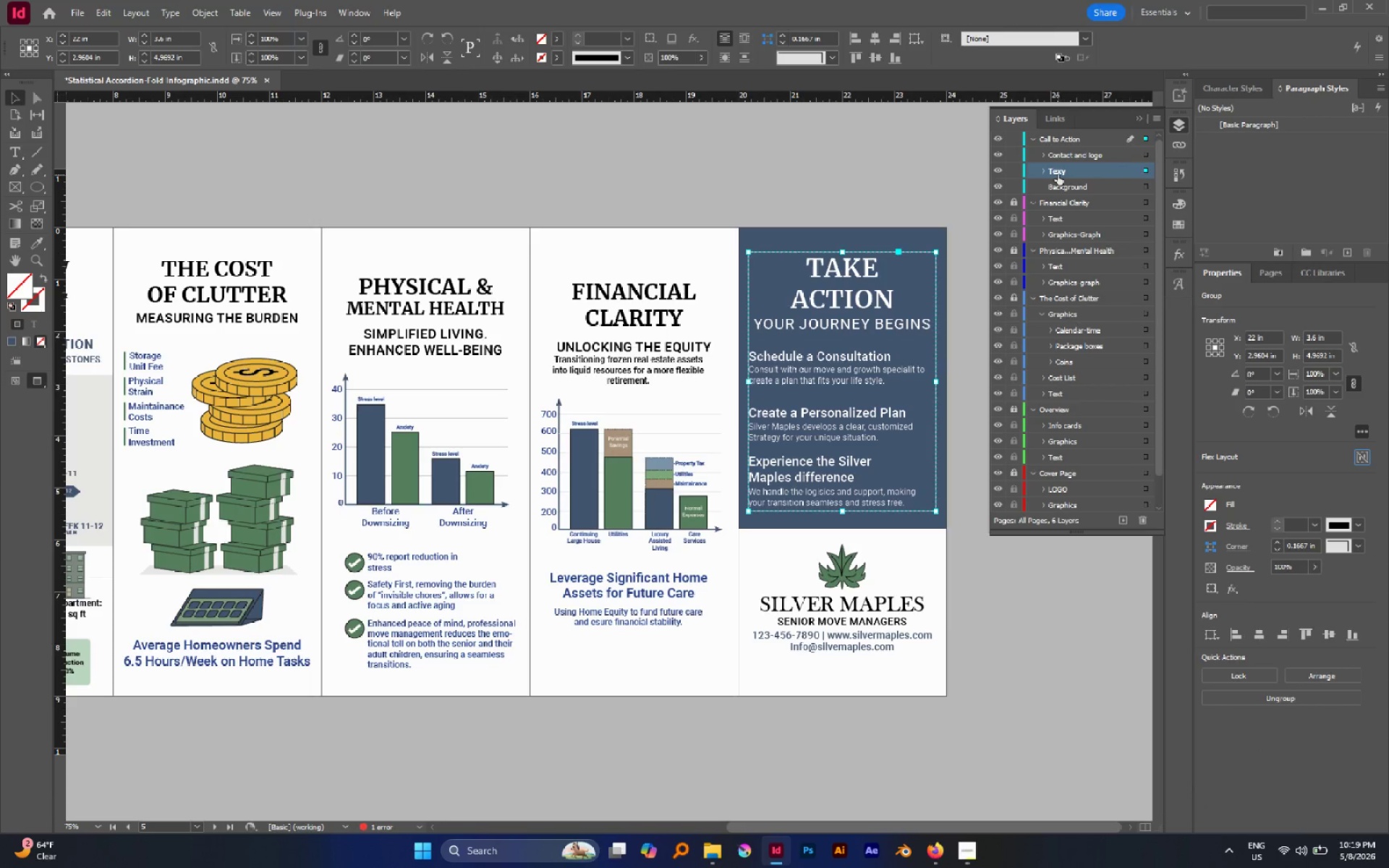 
triple_click([1058, 174])
 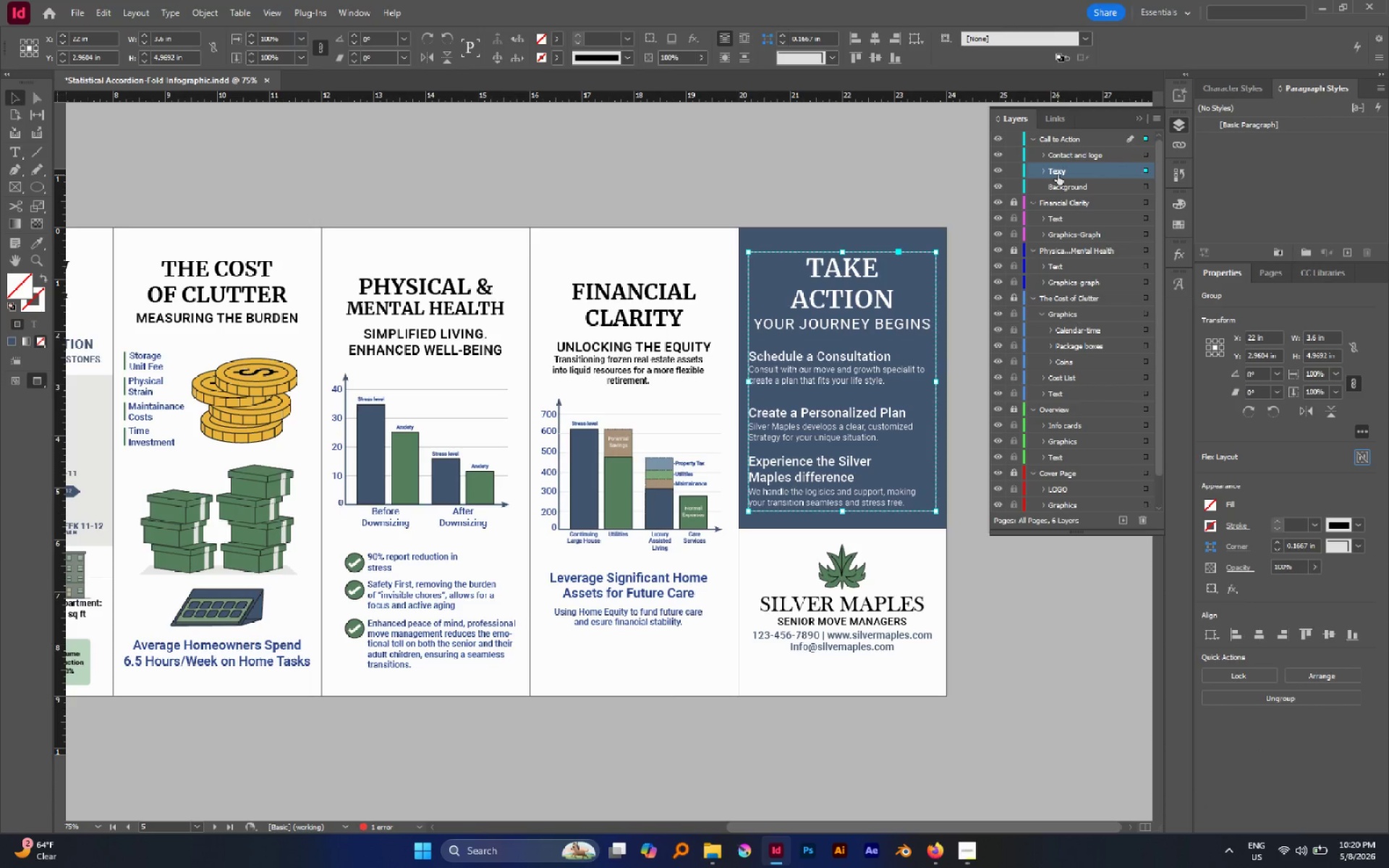 
triple_click([1058, 174])
 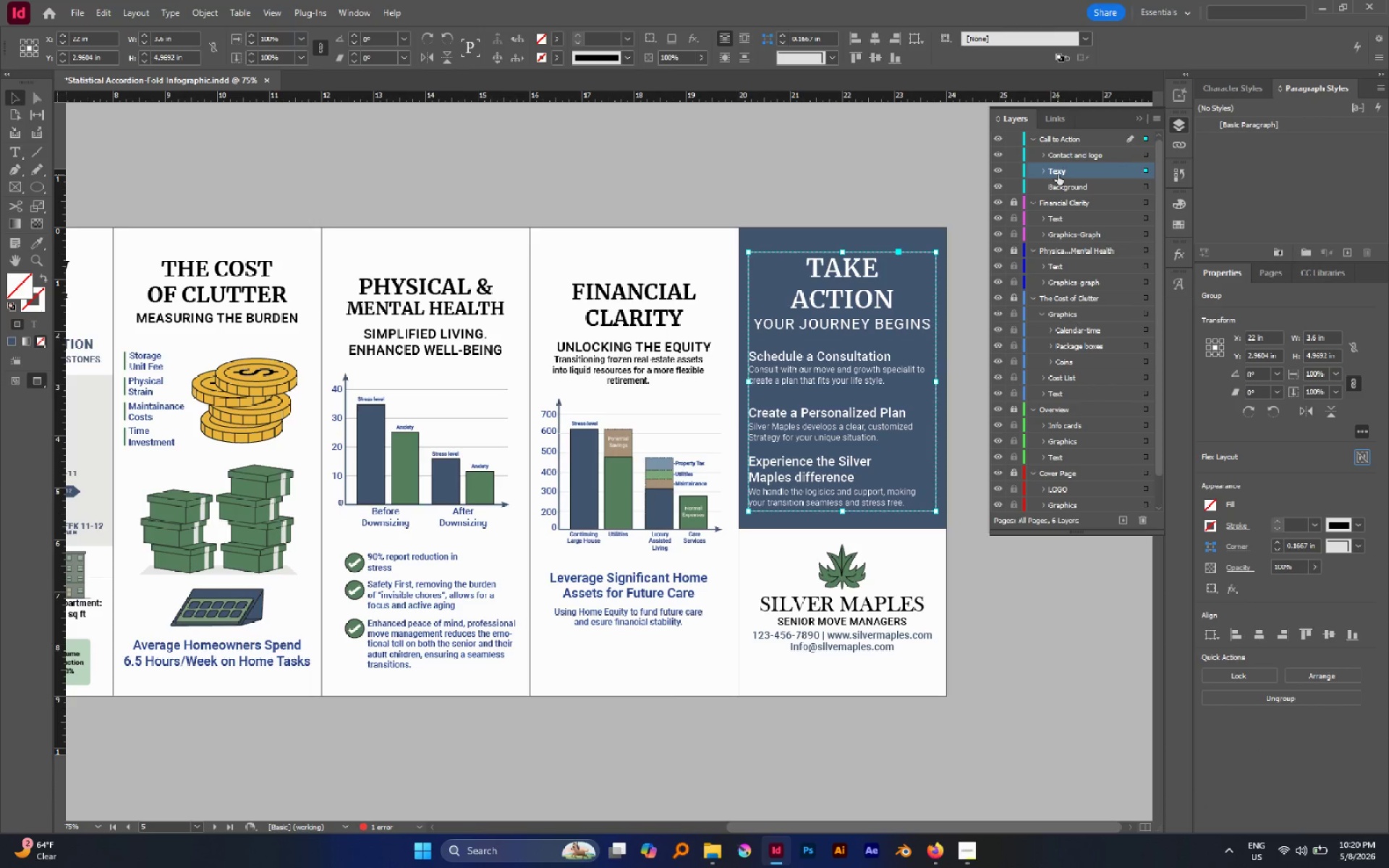 
triple_click([1058, 174])
 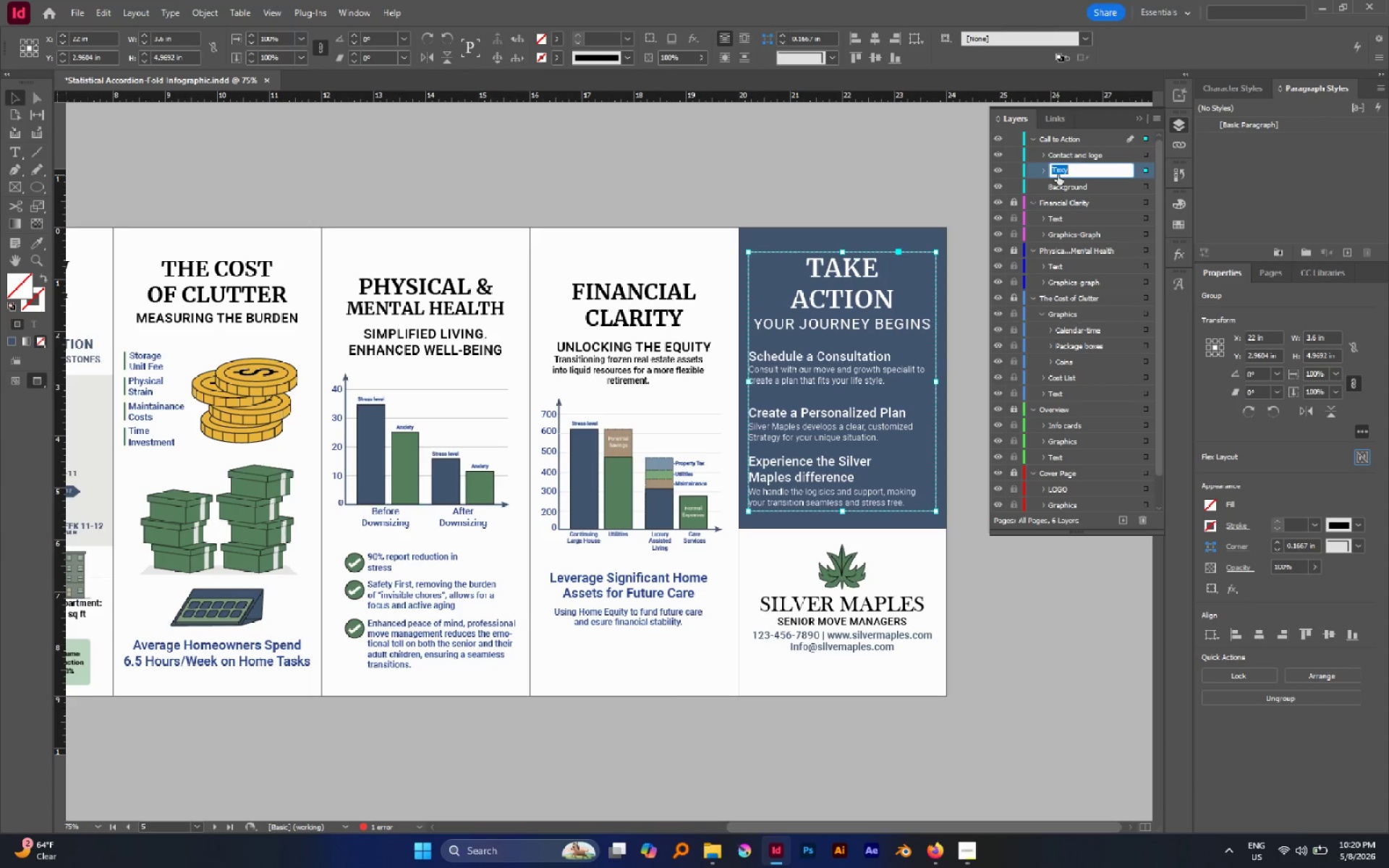 
triple_click([1058, 174])
 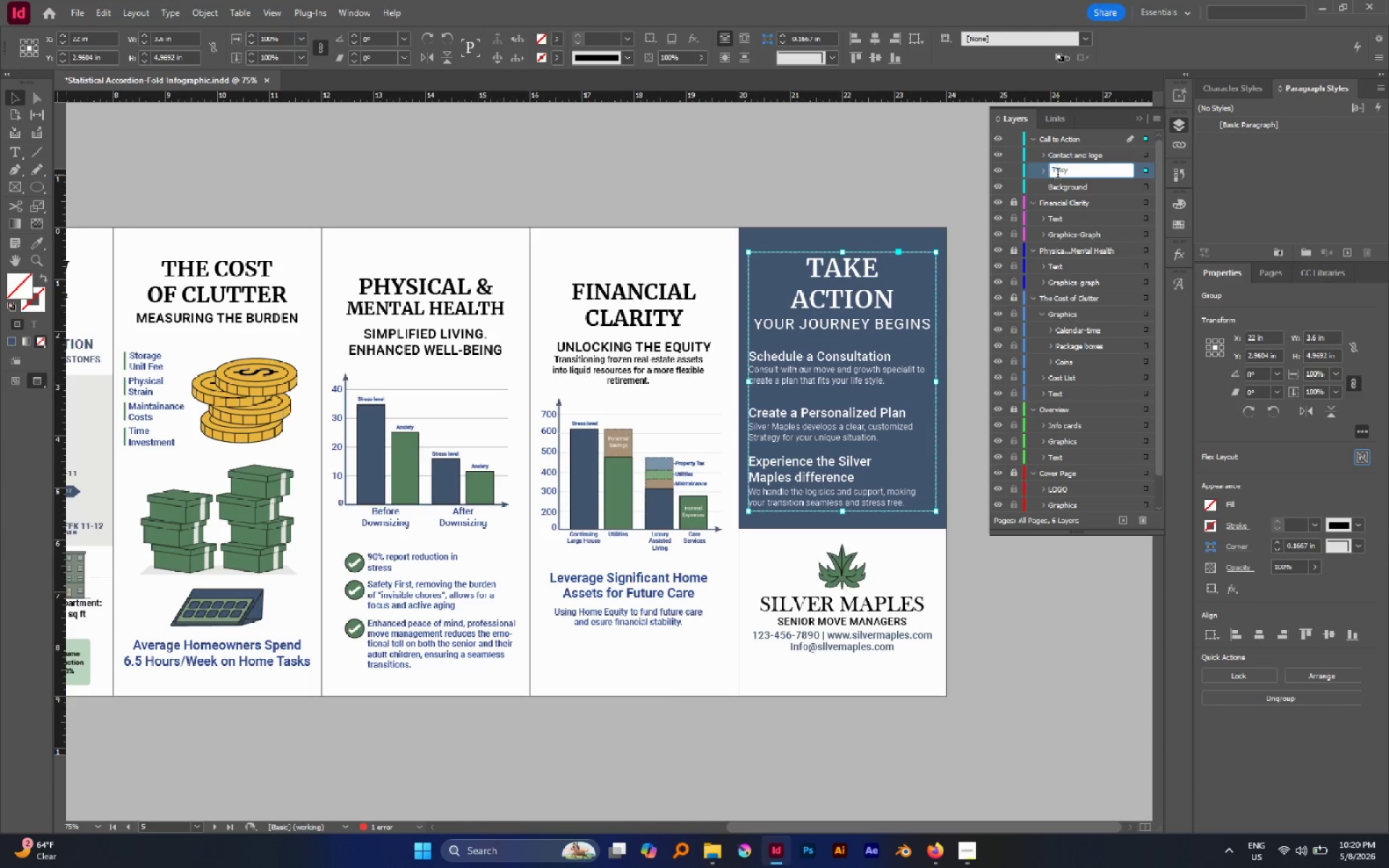 
triple_click([1058, 174])
 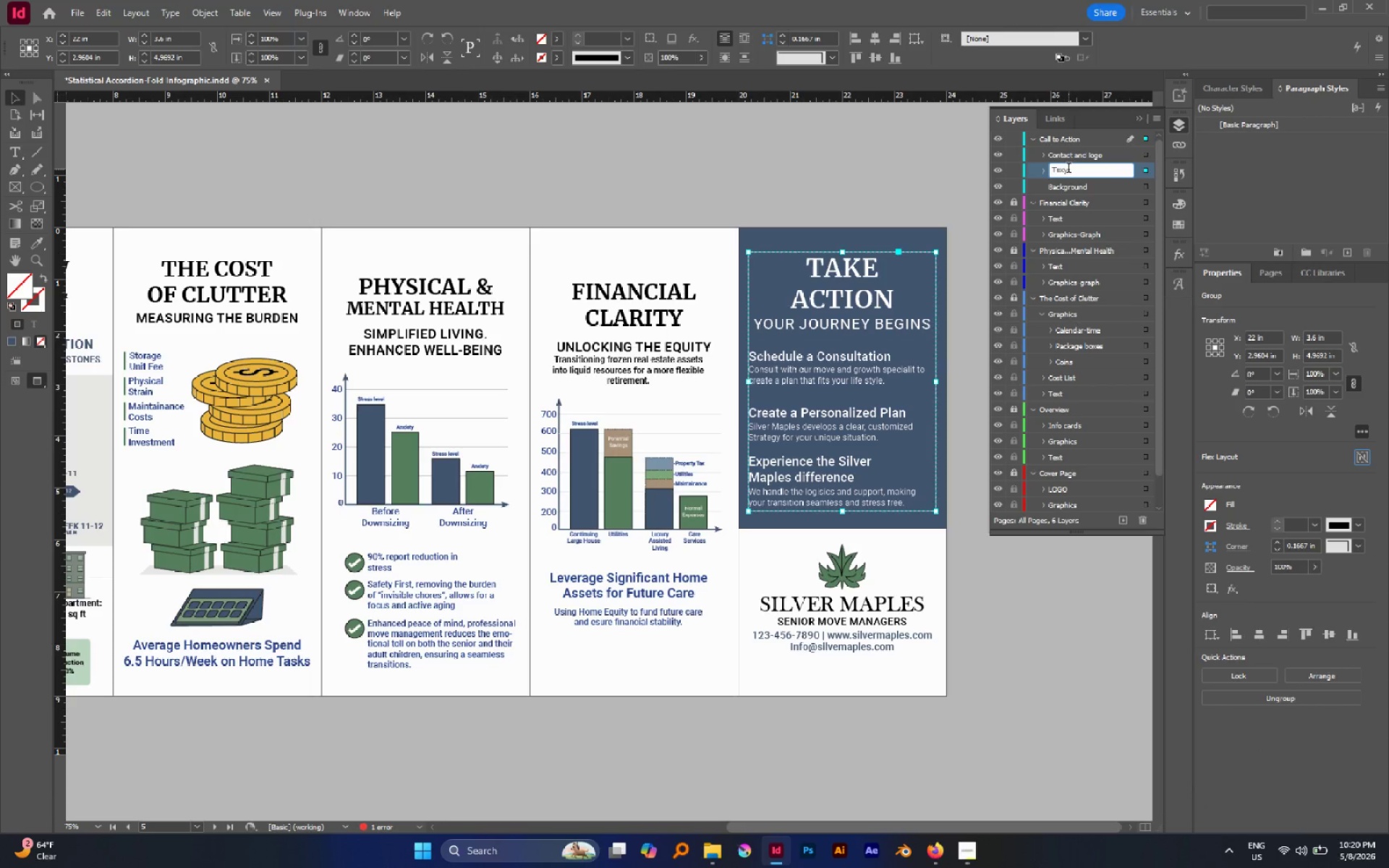 
left_click([1069, 169])
 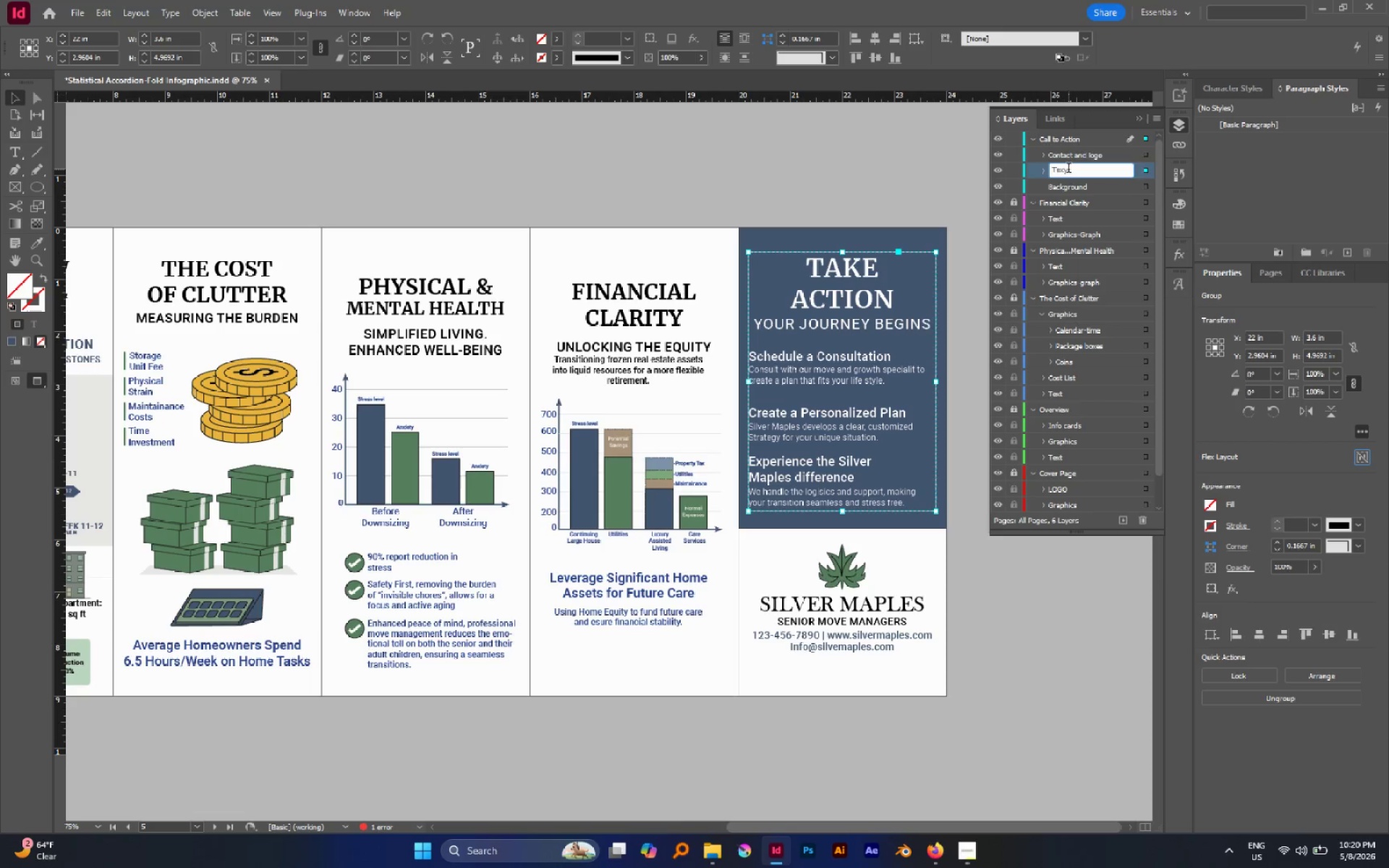 
key(Backspace)
 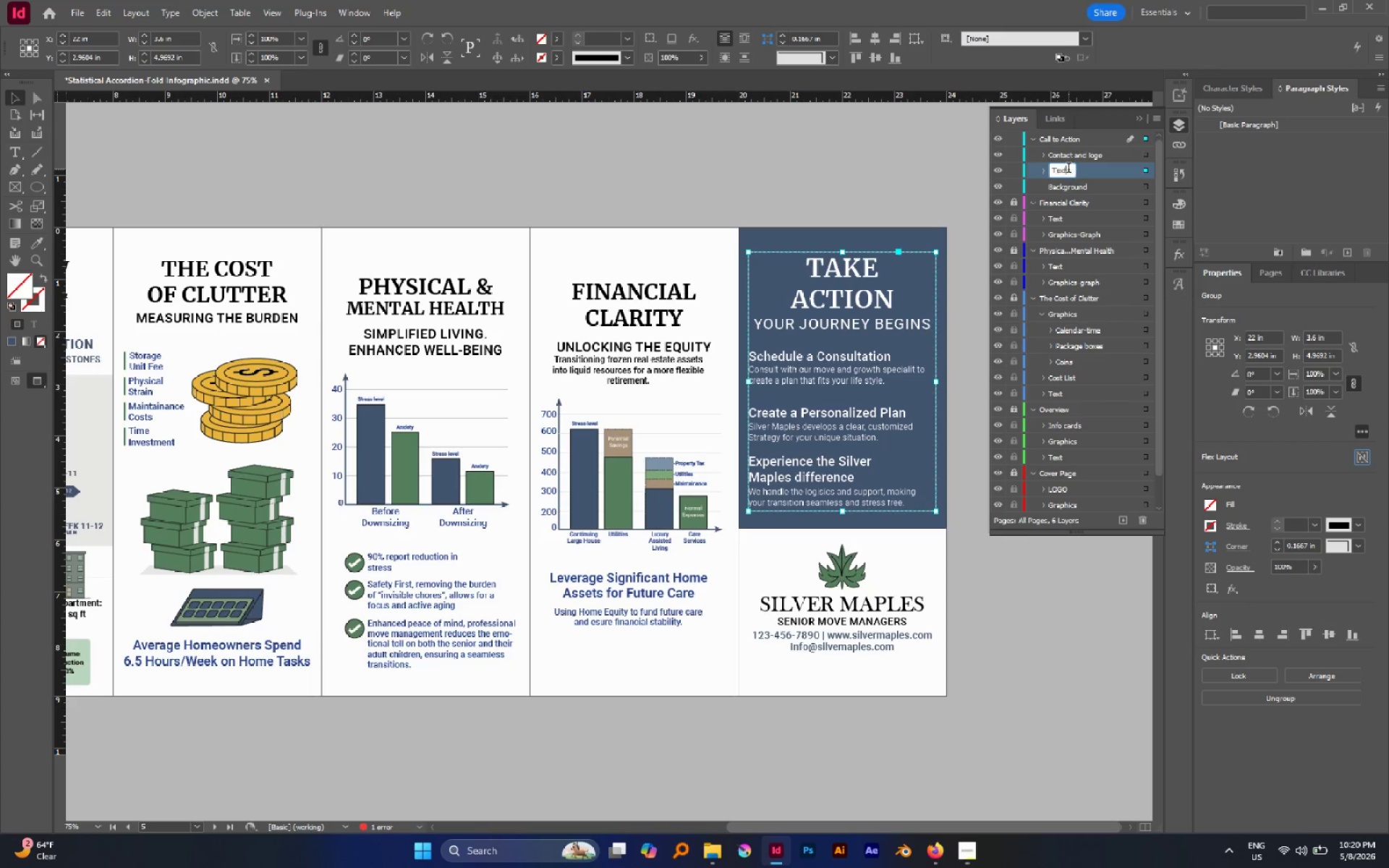 
key(T)
 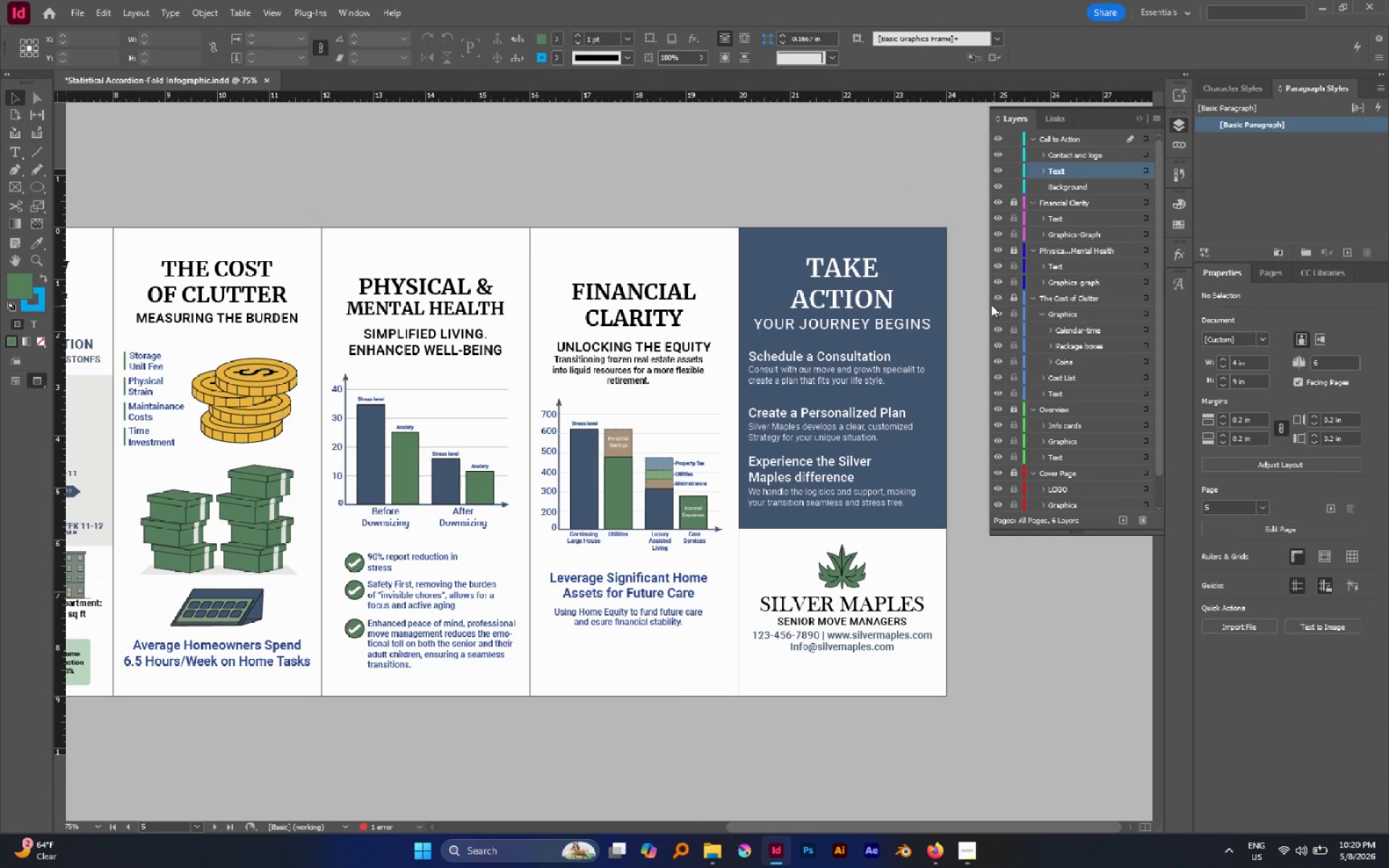 
left_click_drag(start_coordinate=[988, 302], to_coordinate=[916, 292])
 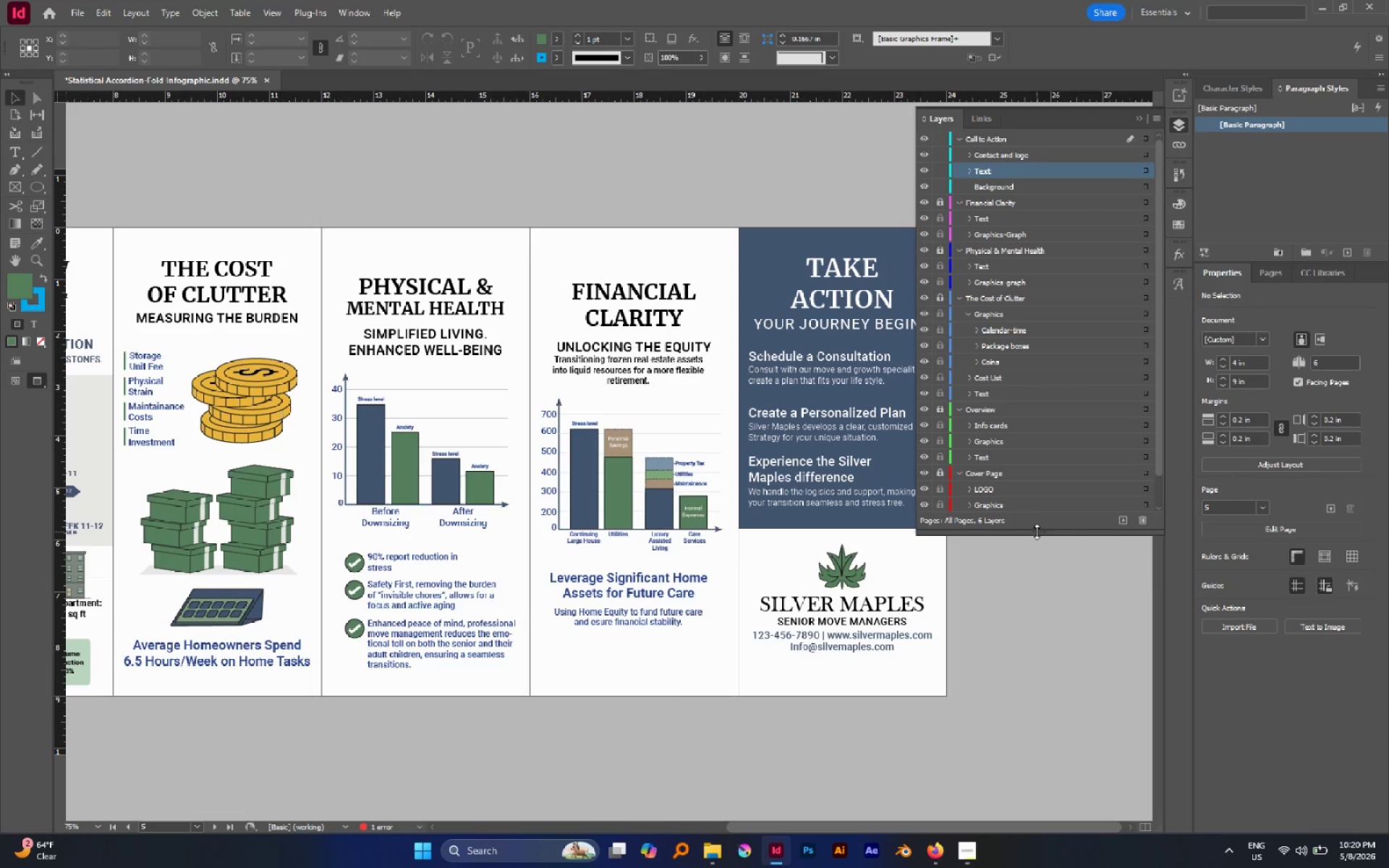 
left_click_drag(start_coordinate=[1037, 532], to_coordinate=[1036, 754])
 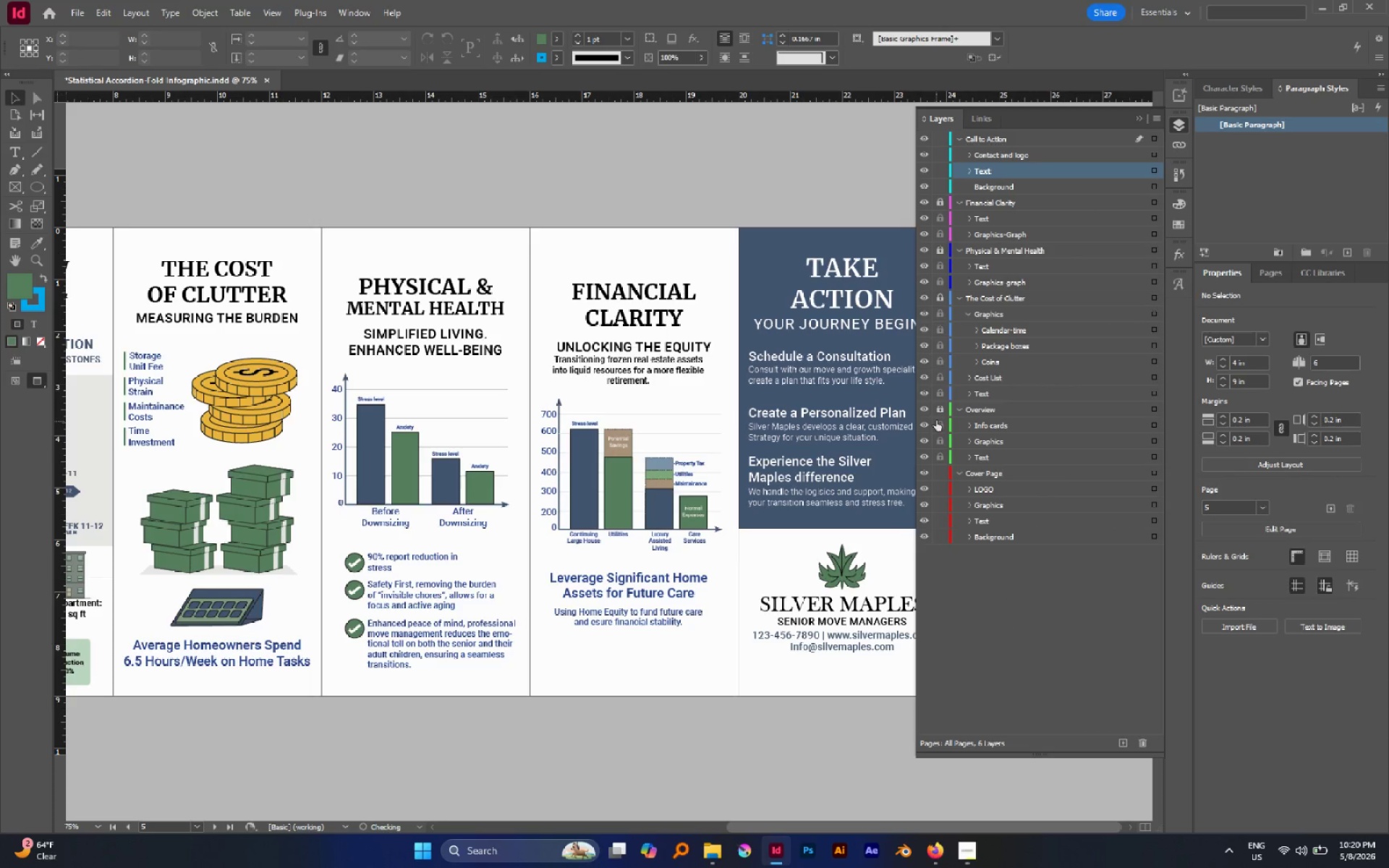 
left_click([939, 412])
 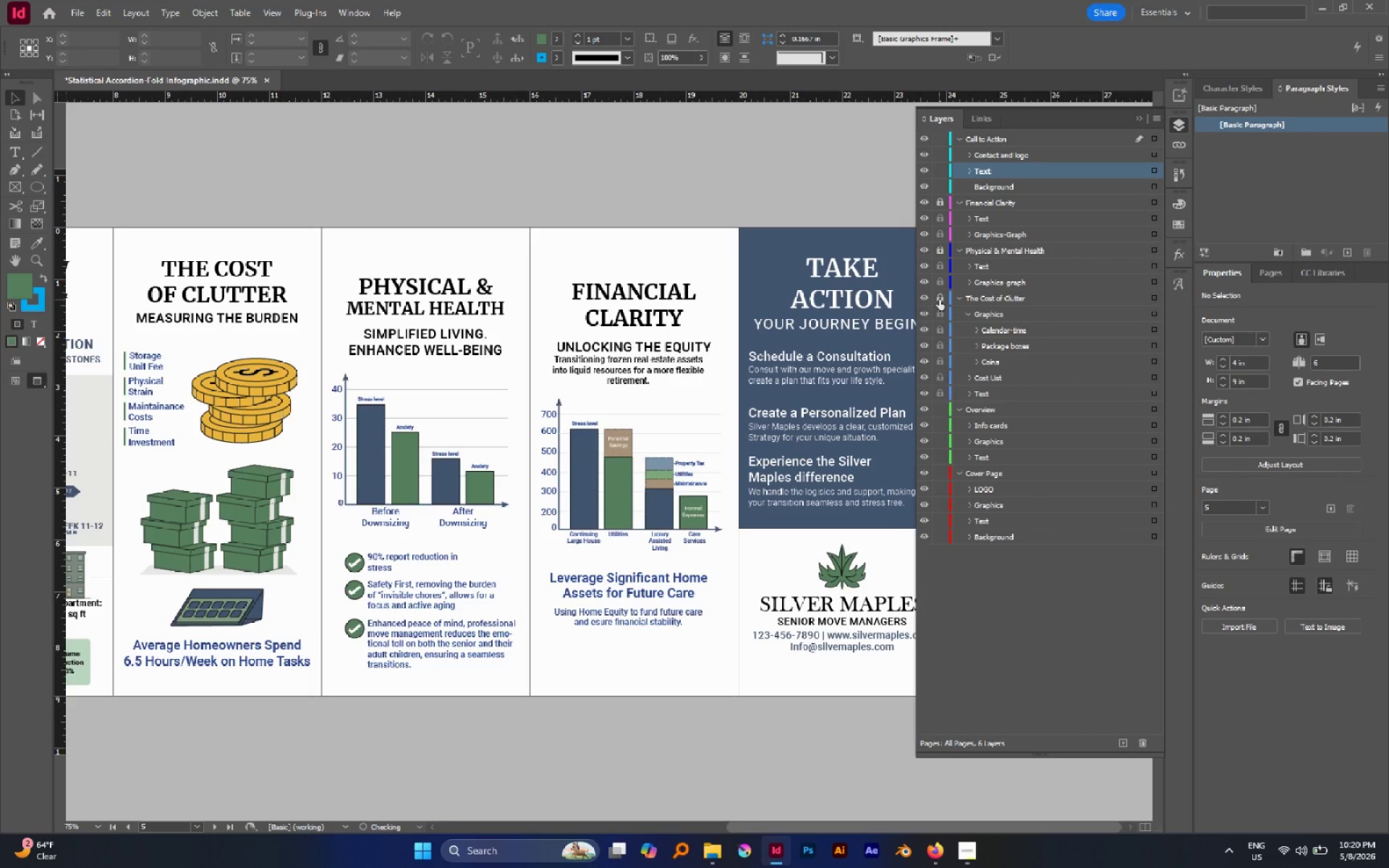 
left_click([939, 299])